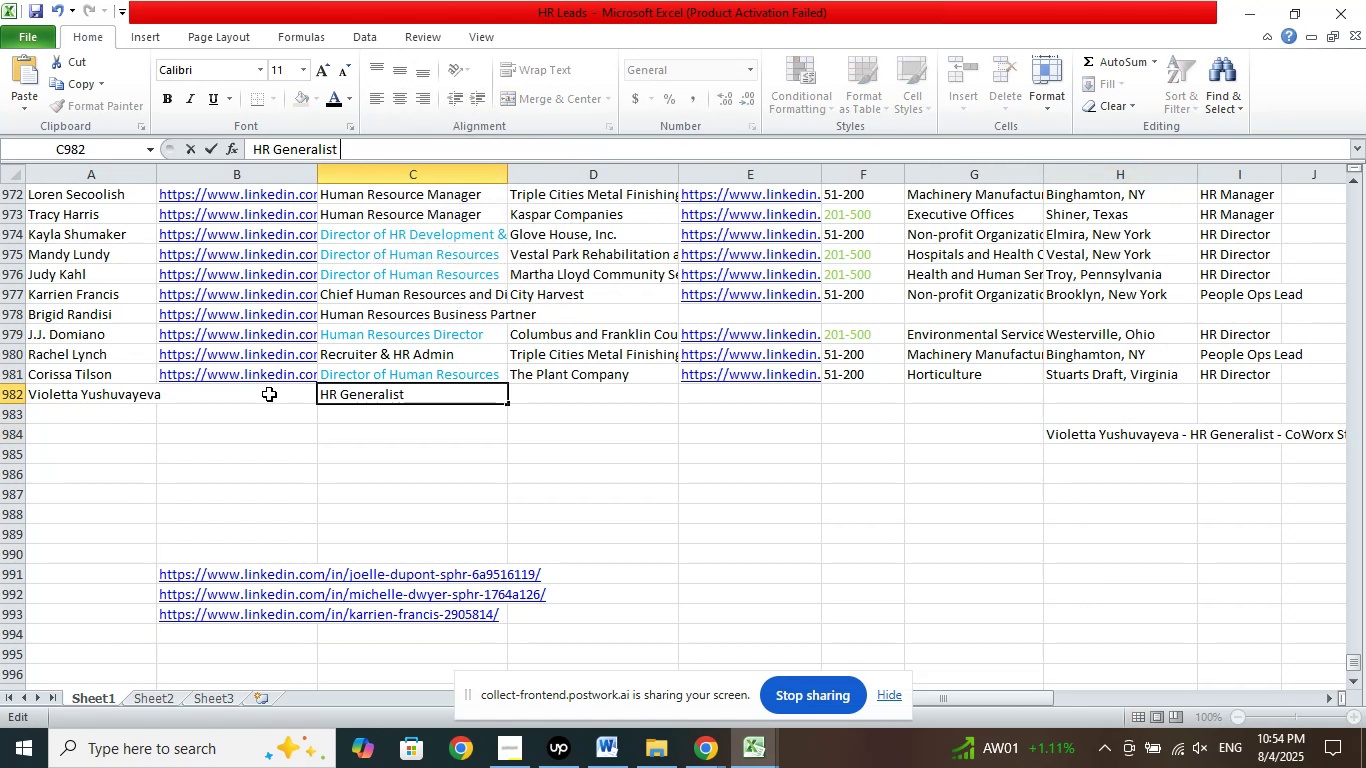 
left_click([269, 394])
 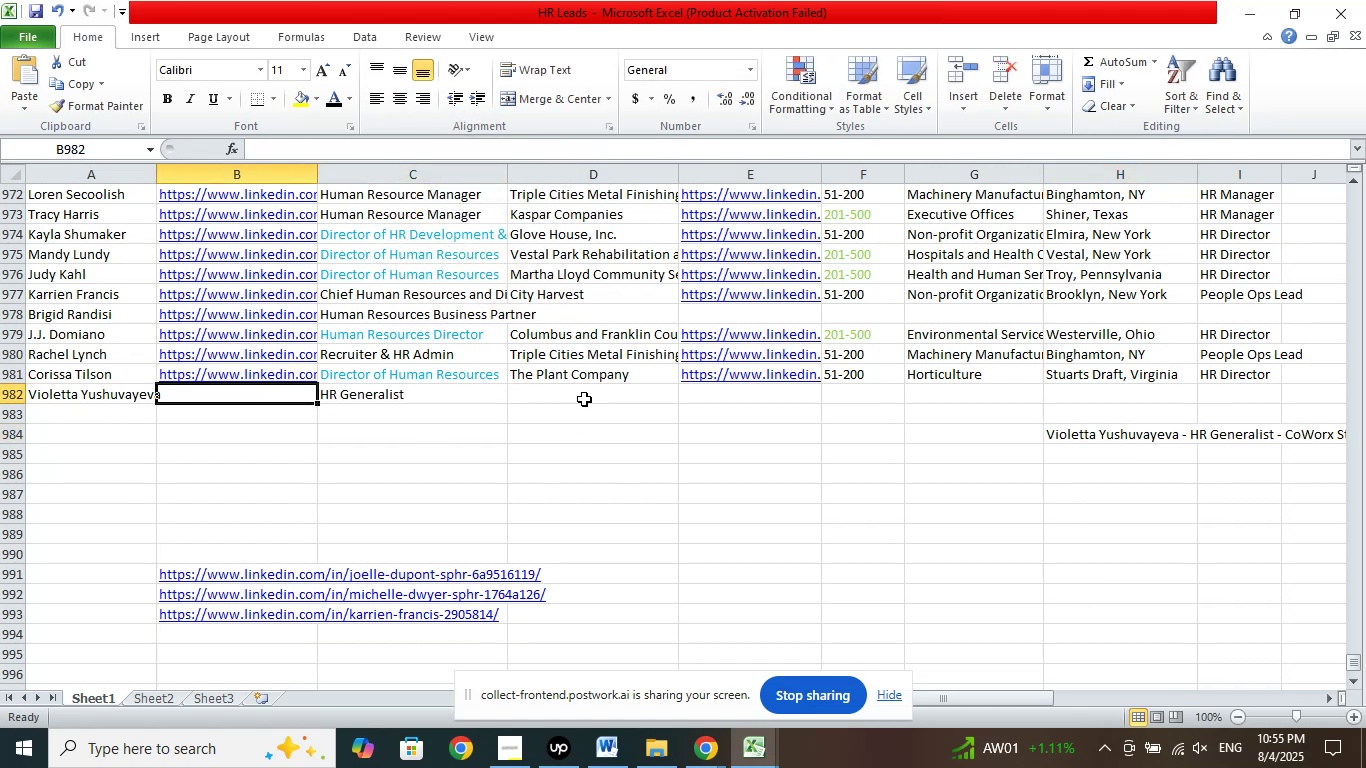 
left_click([582, 395])
 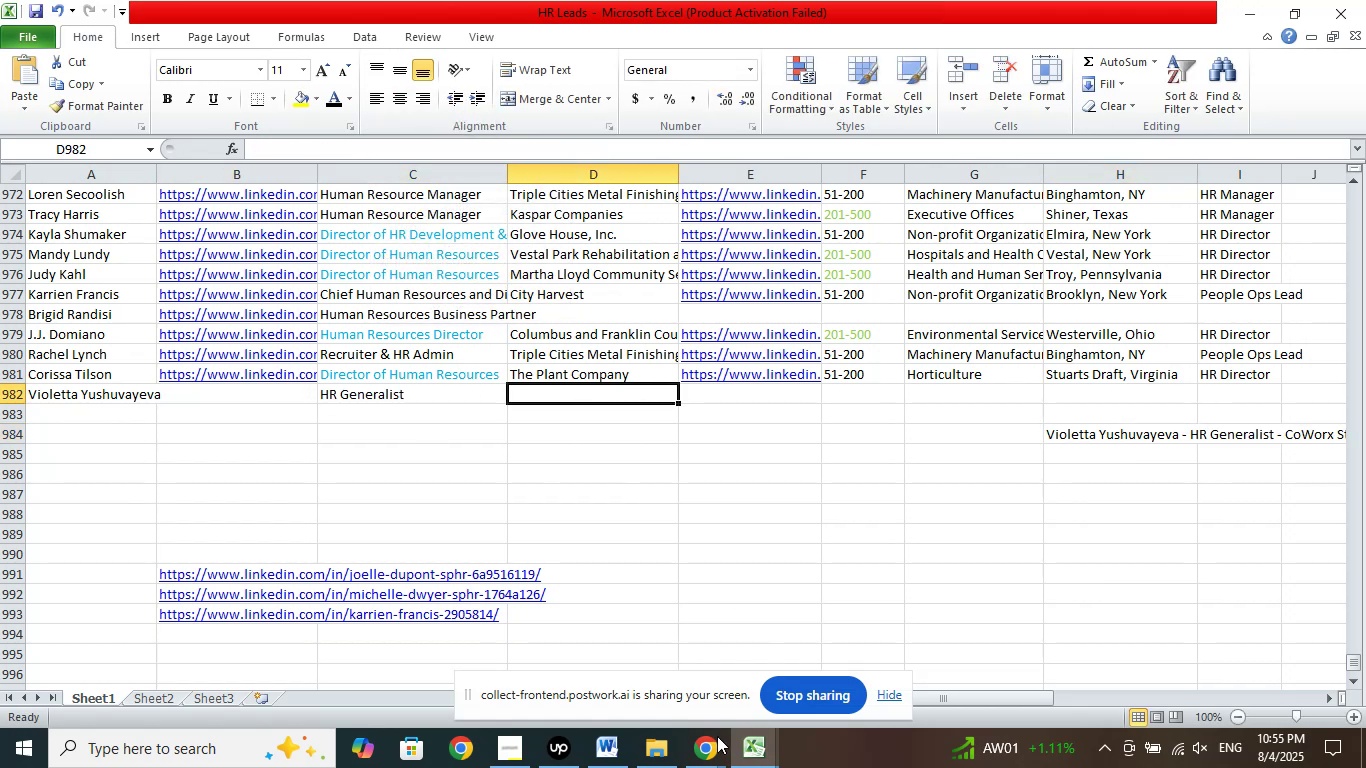 
left_click([715, 741])
 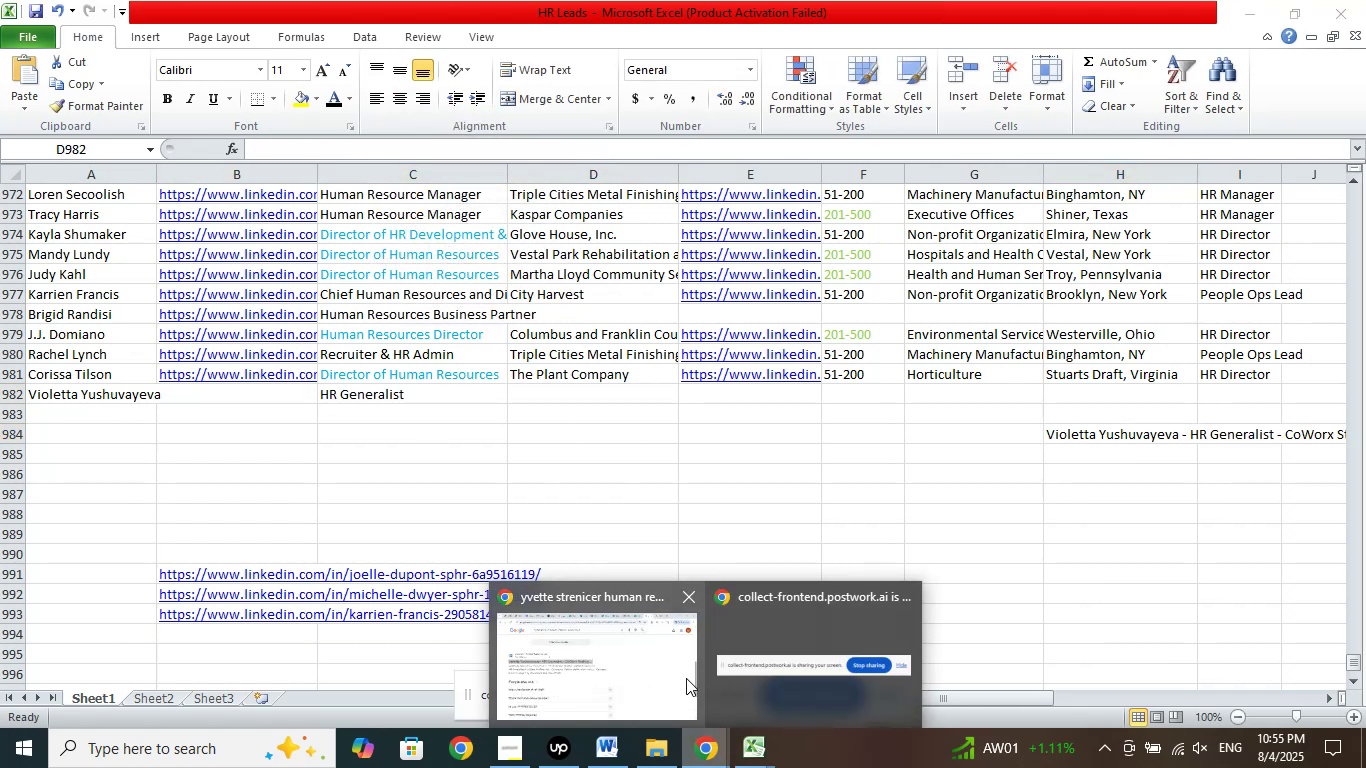 
left_click([668, 660])
 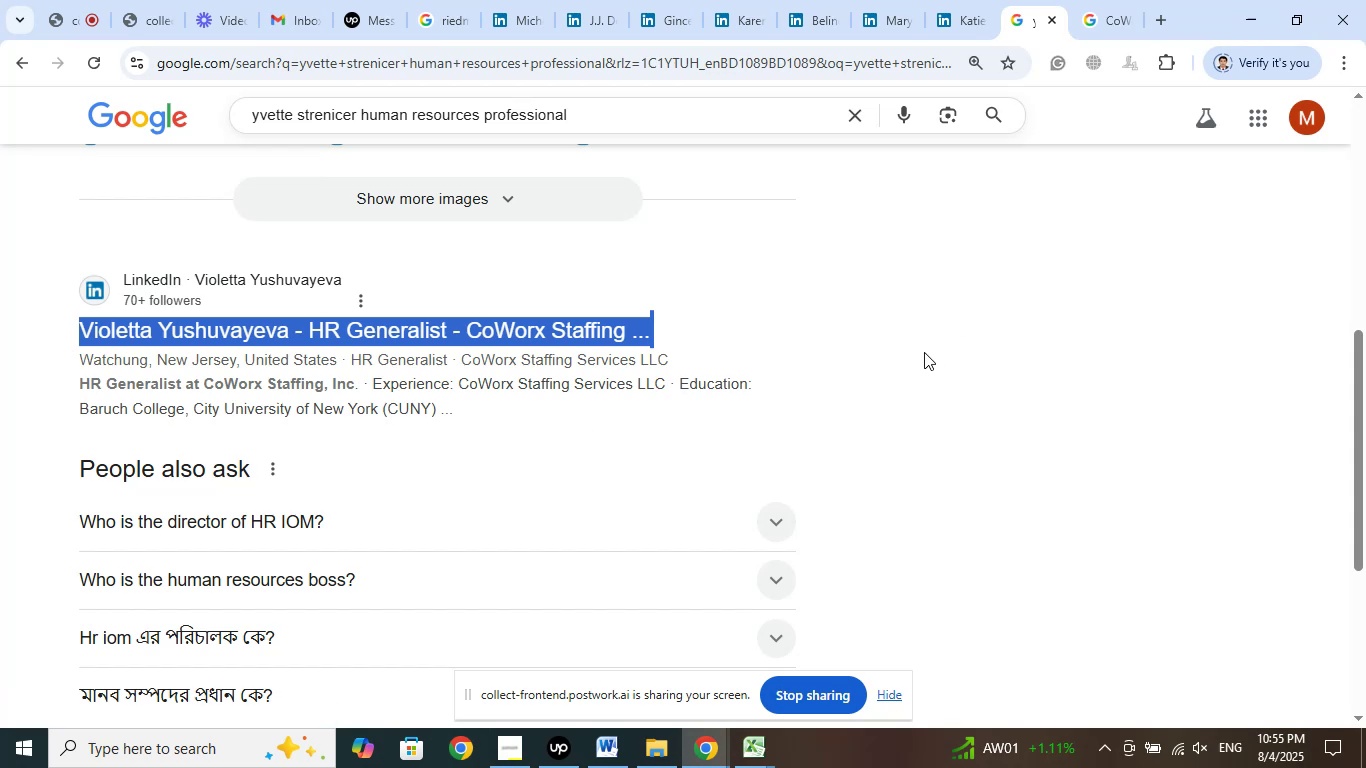 
left_click([1100, 0])
 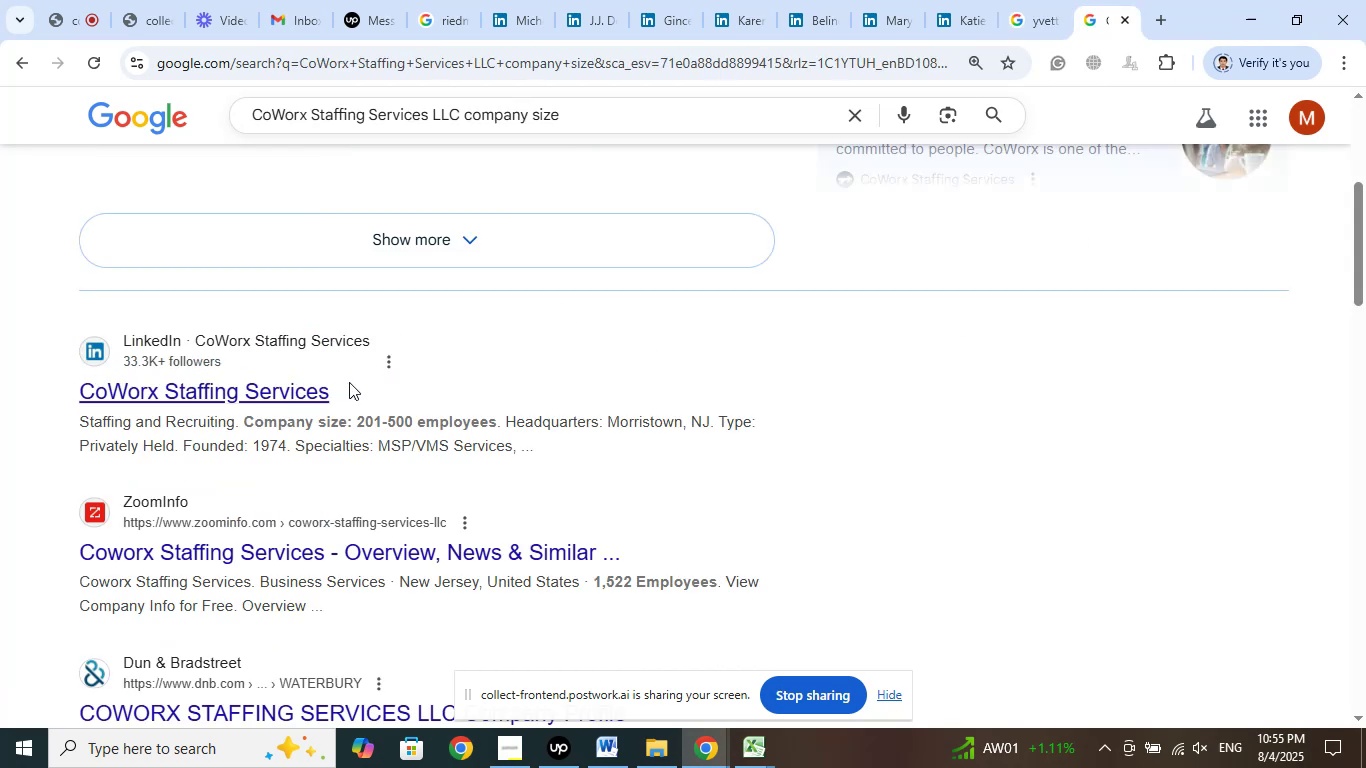 
left_click_drag(start_coordinate=[344, 397], to_coordinate=[83, 387])
 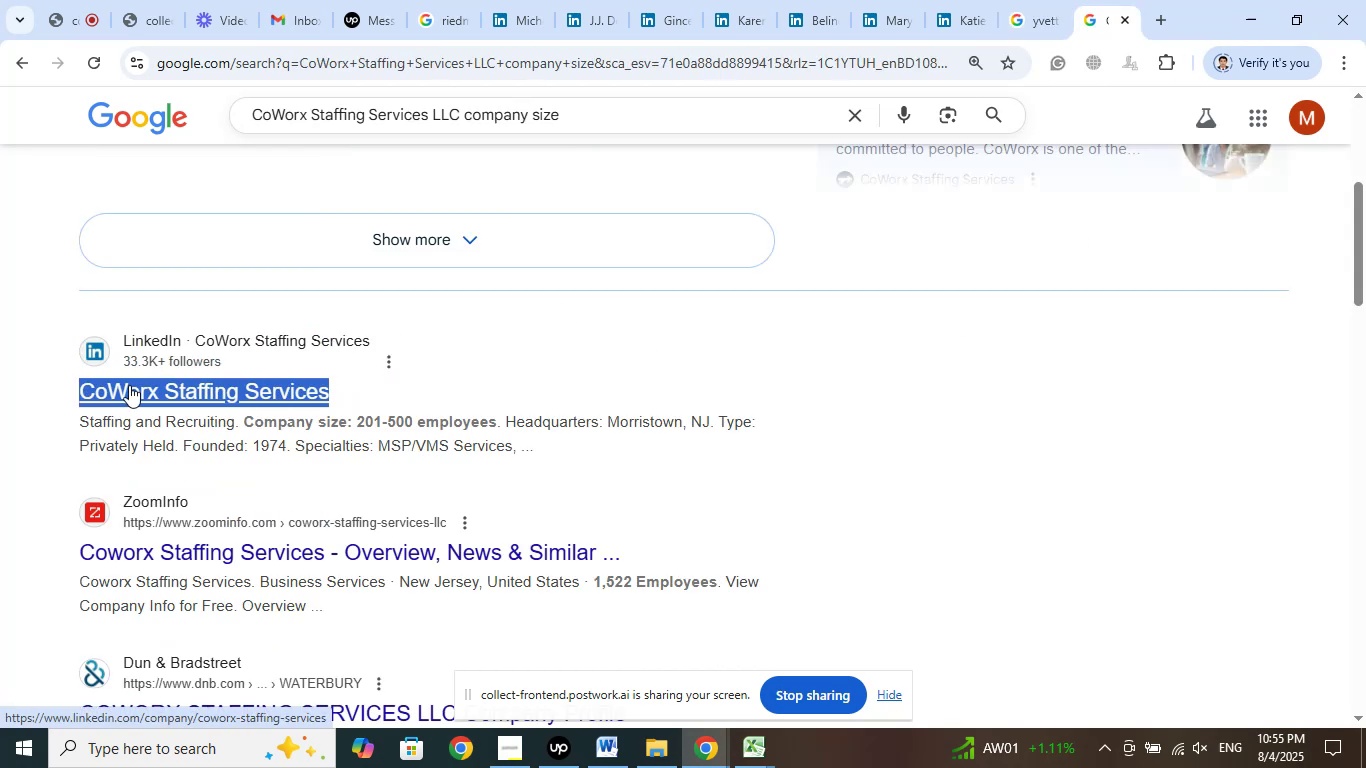 
right_click([129, 385])
 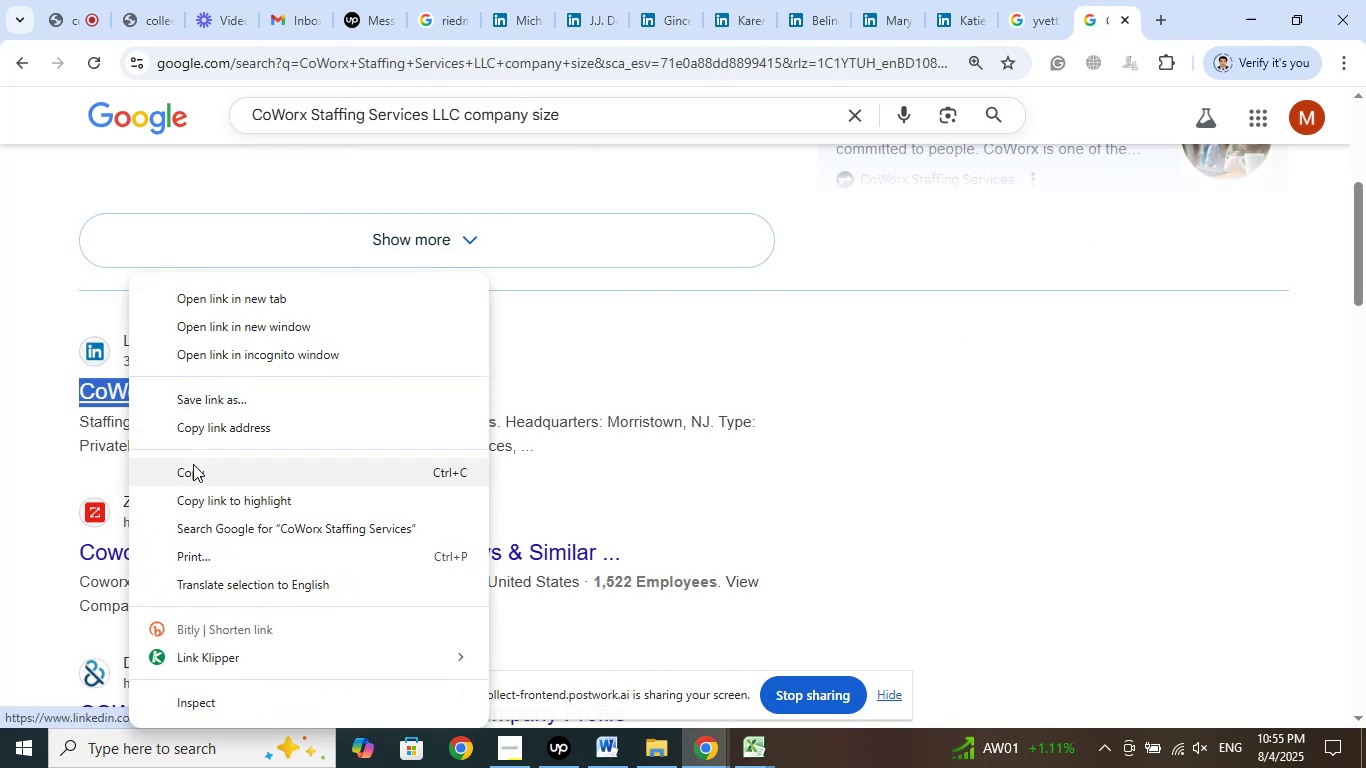 
left_click([194, 472])
 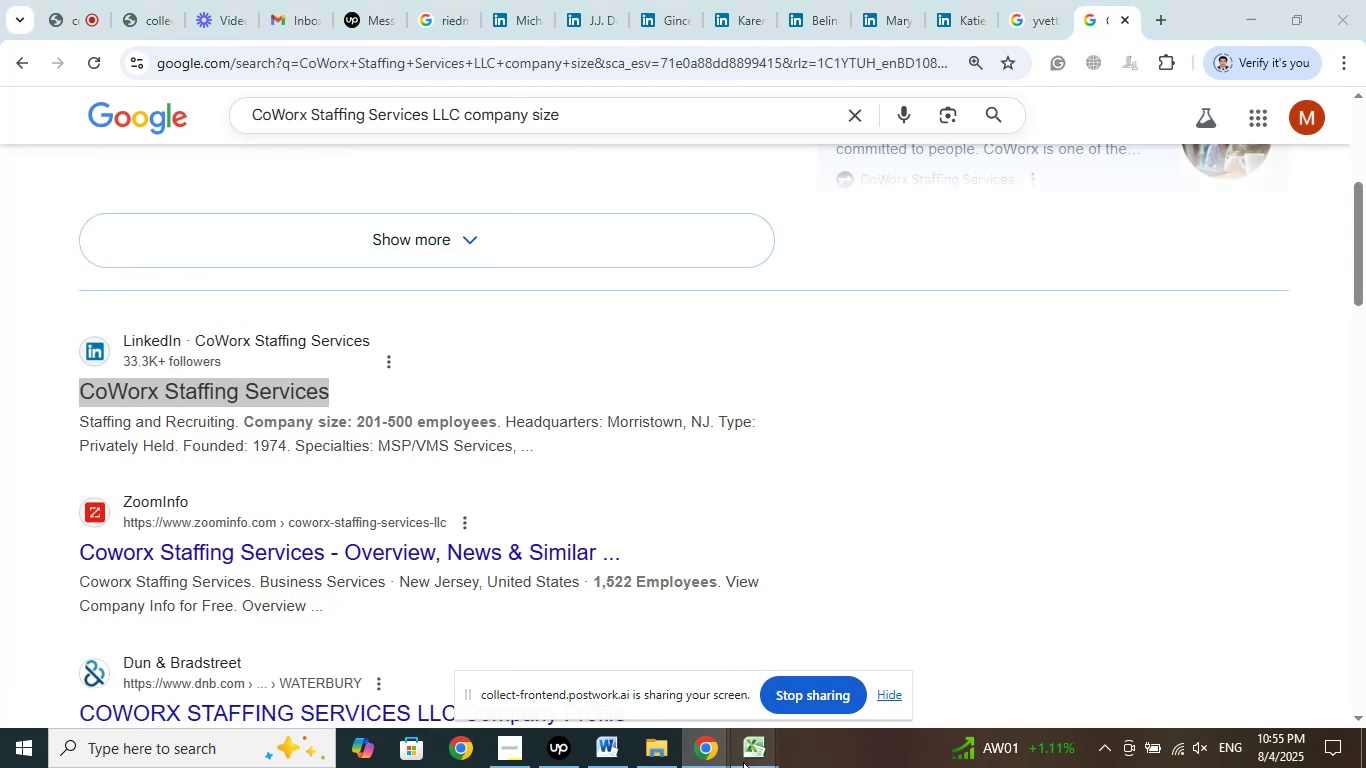 
left_click([674, 680])
 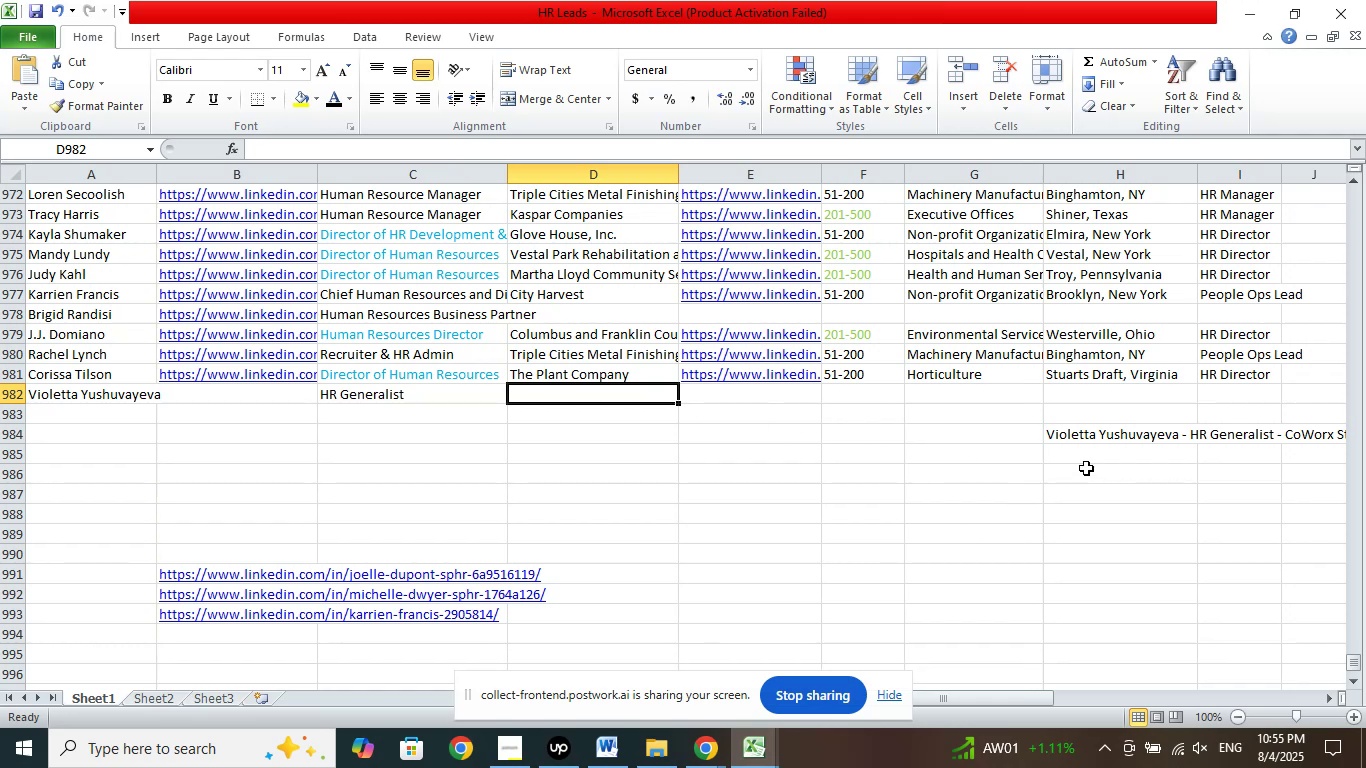 
right_click([1089, 460])
 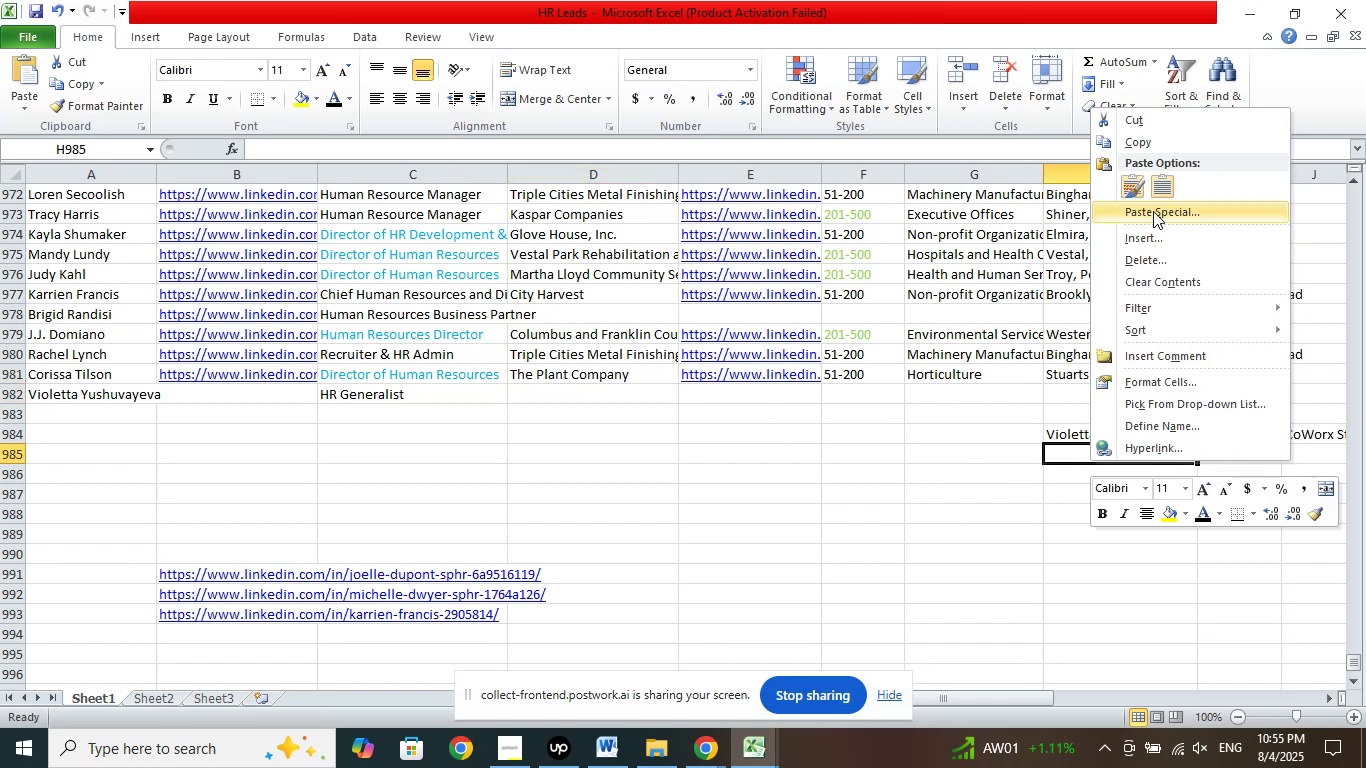 
left_click([1154, 215])
 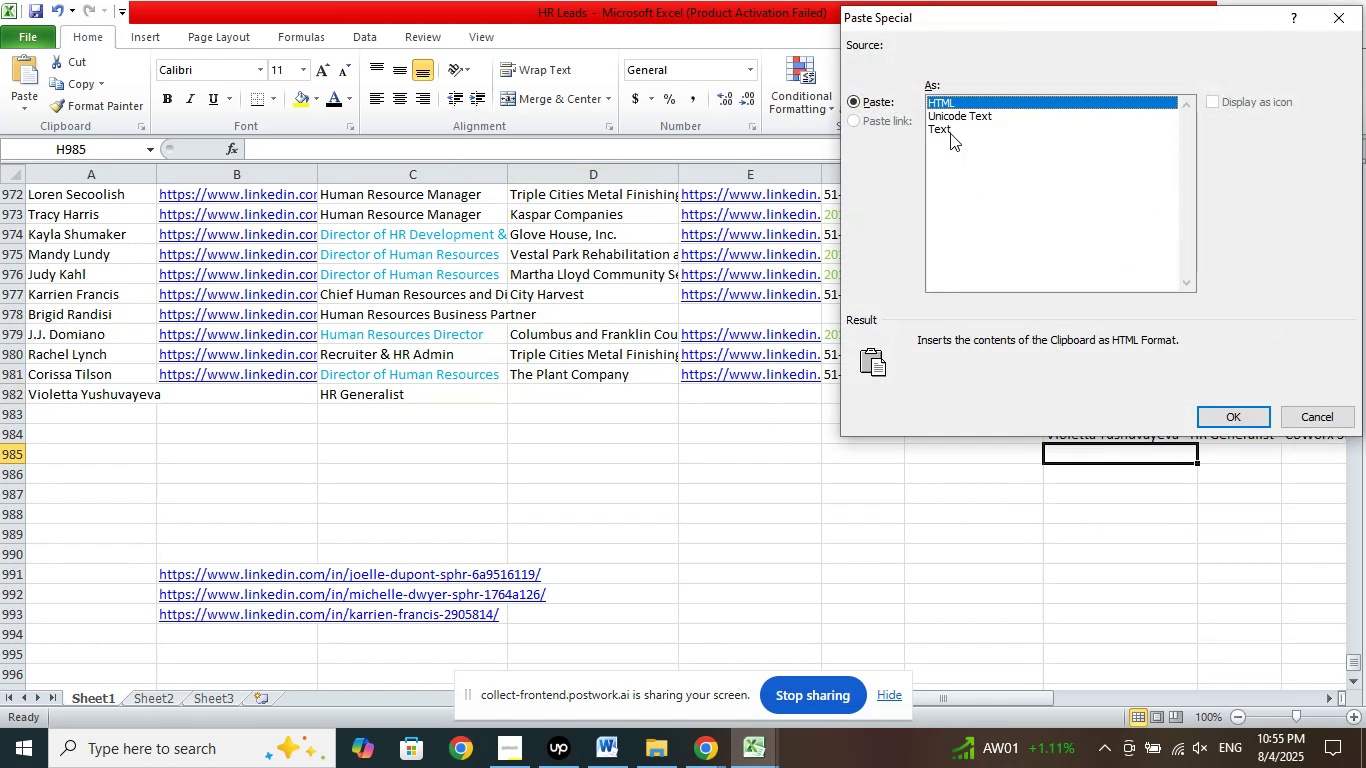 
left_click([948, 128])
 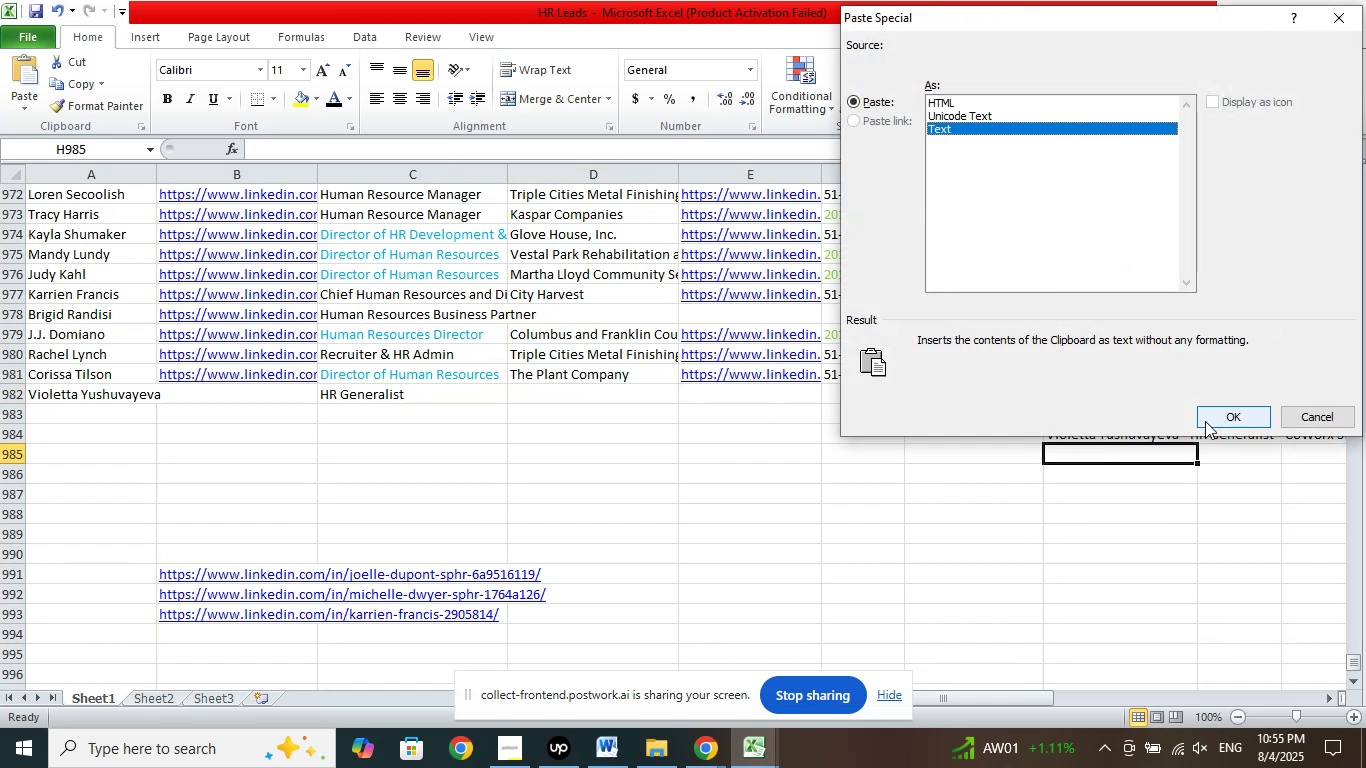 
left_click([1223, 421])
 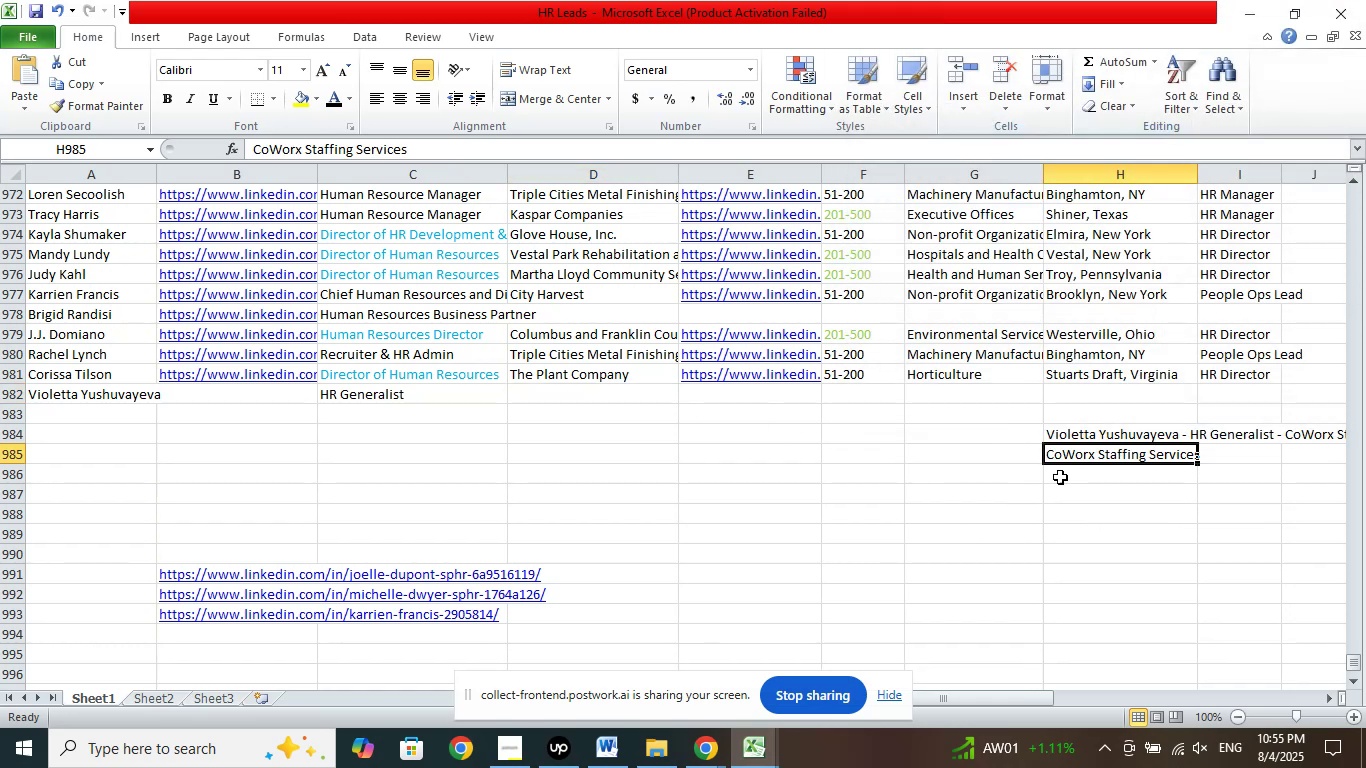 
left_click([1041, 485])
 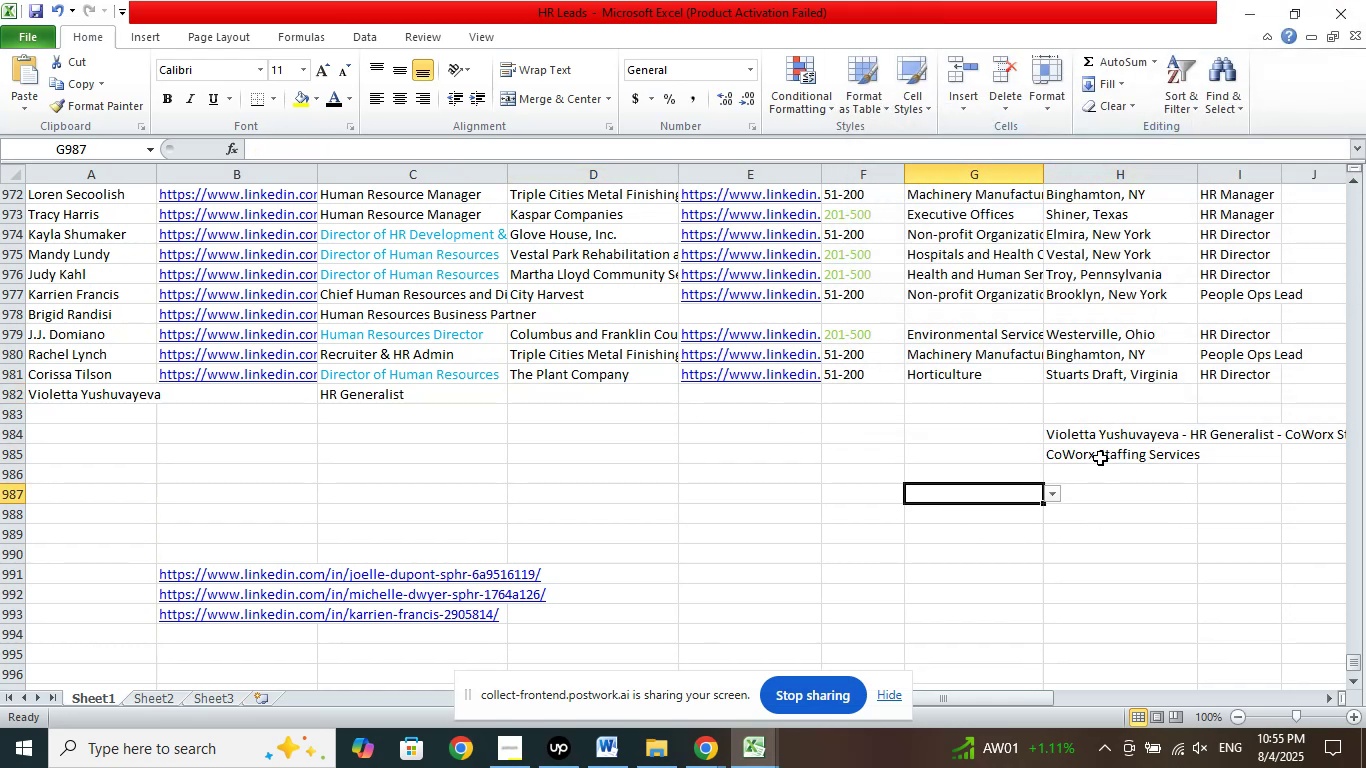 
left_click([1100, 458])
 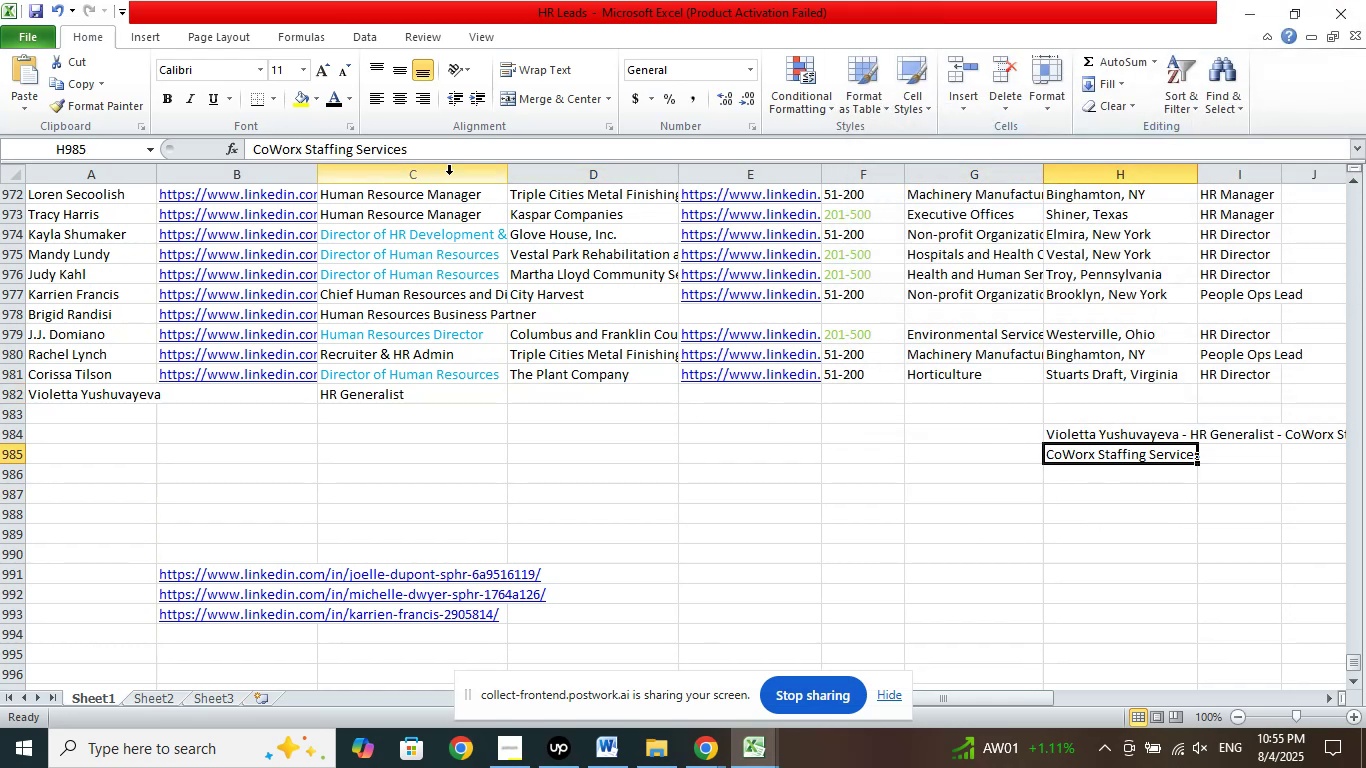 
left_click_drag(start_coordinate=[440, 156], to_coordinate=[155, 155])
 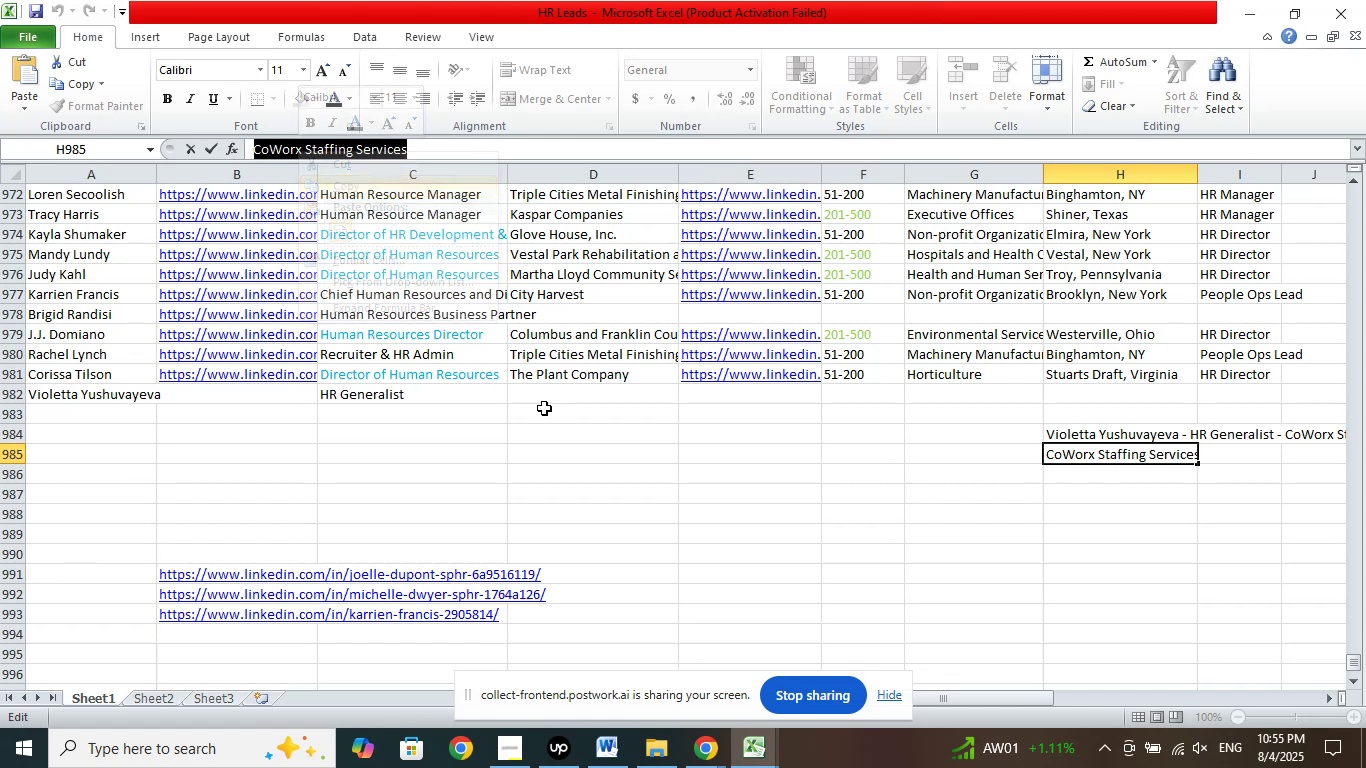 
left_click([600, 395])
 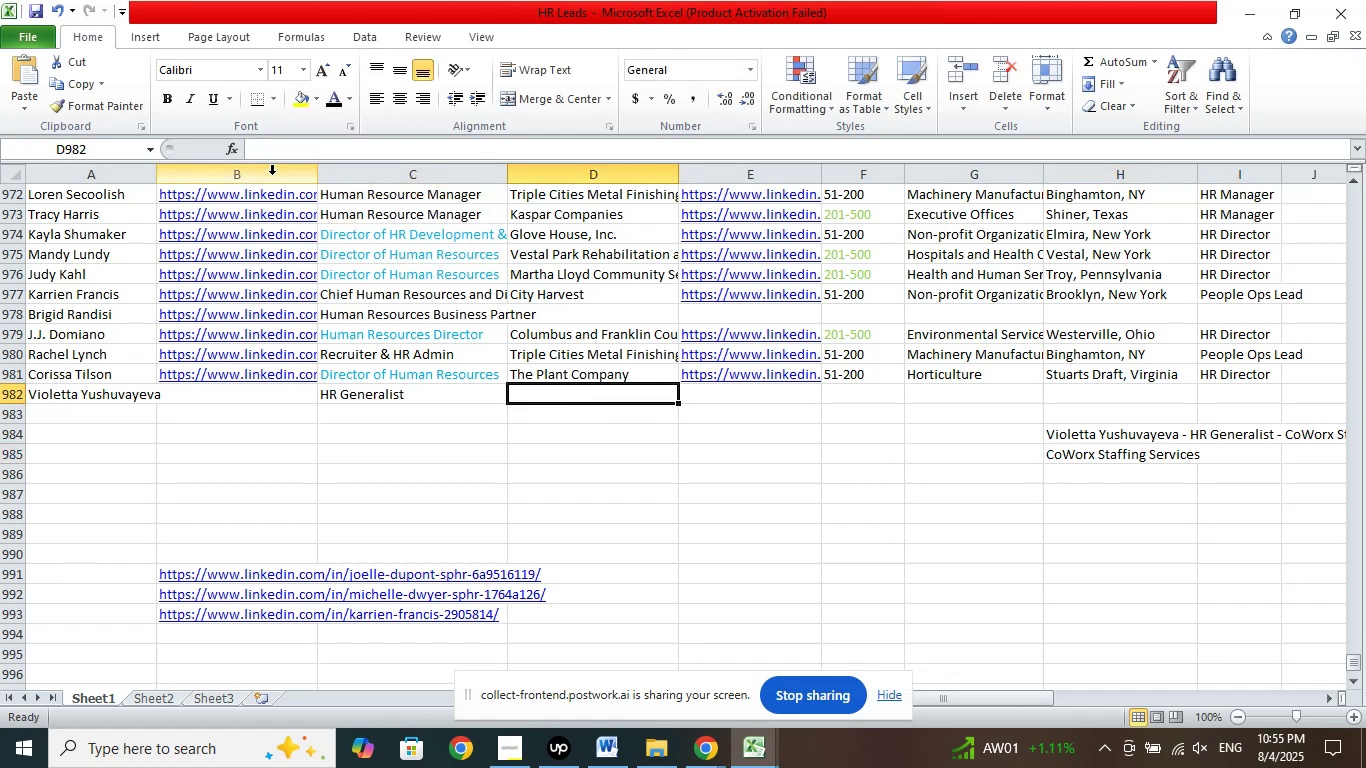 
left_click([279, 156])
 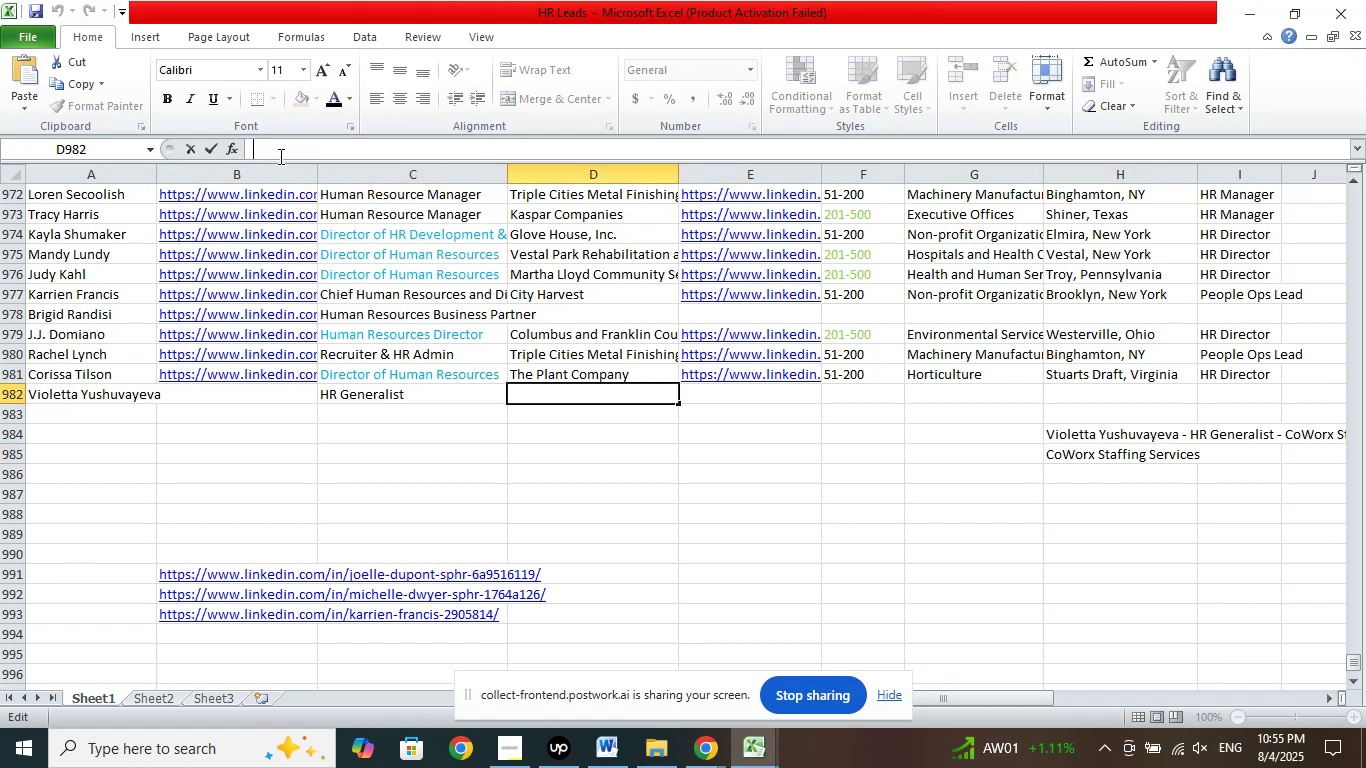 
right_click([279, 156])
 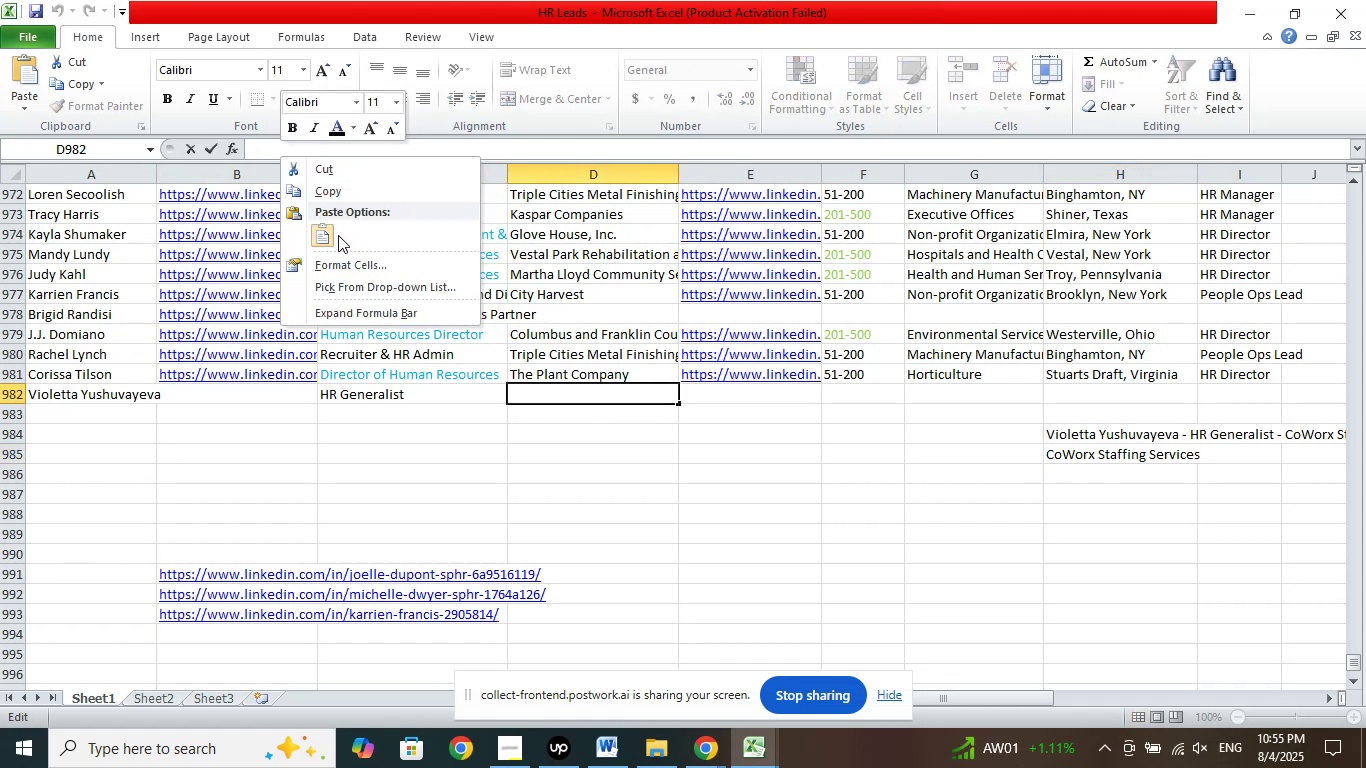 
left_click_drag(start_coordinate=[327, 234], to_coordinate=[331, 239])
 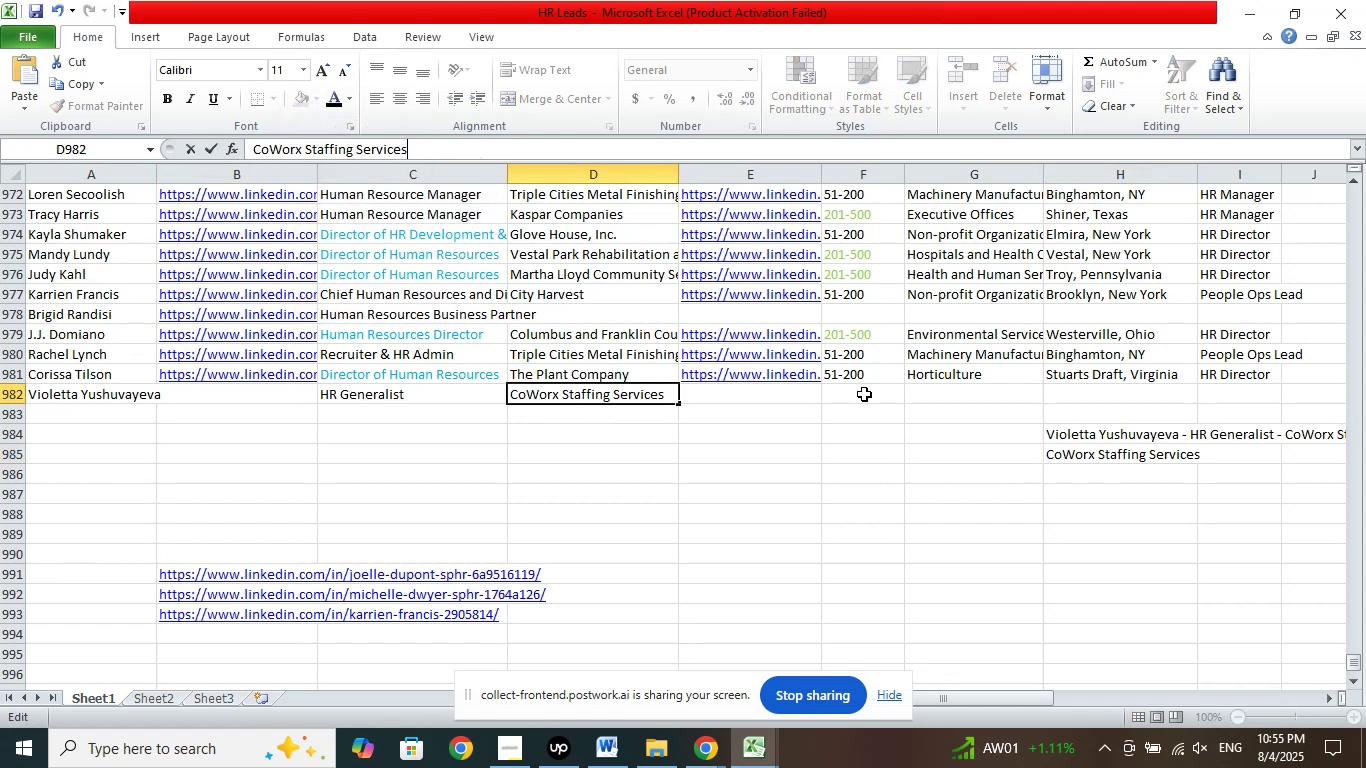 
left_click([864, 394])
 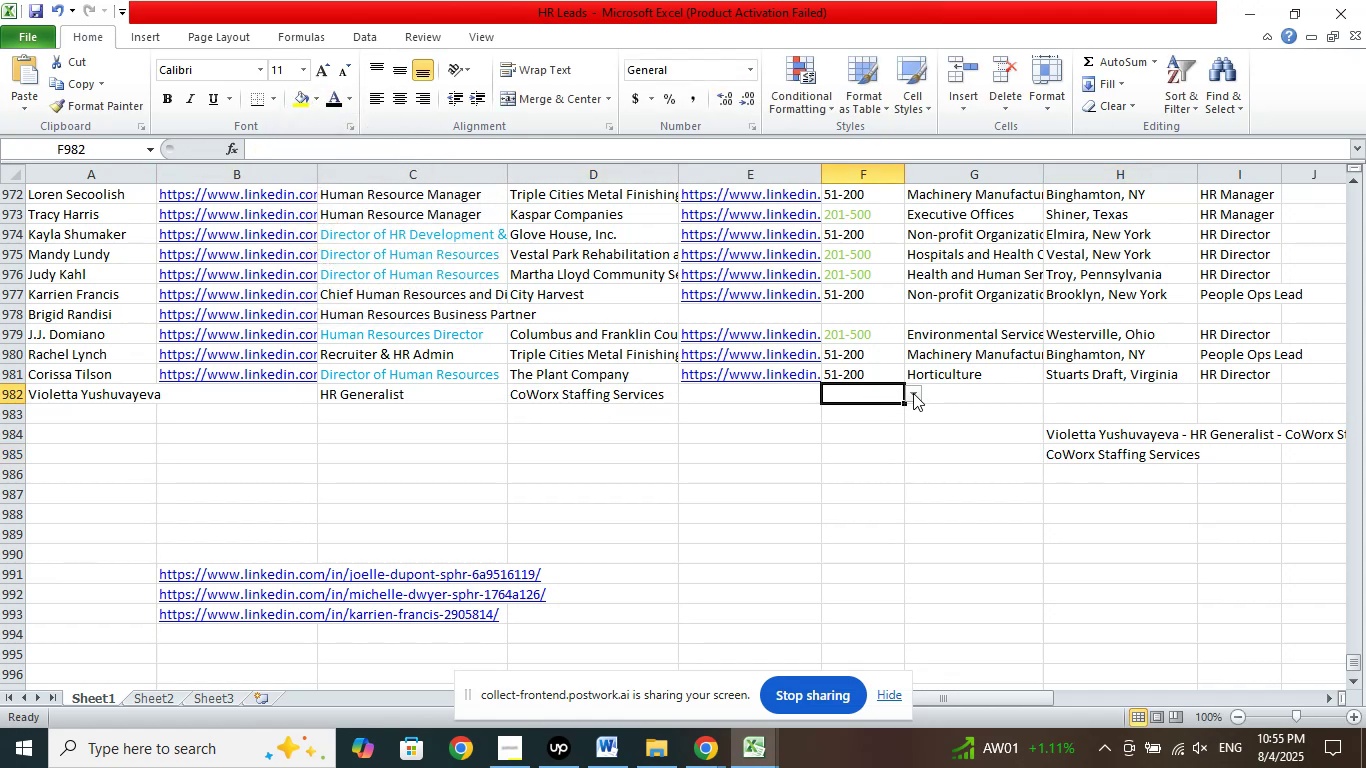 
left_click([913, 393])
 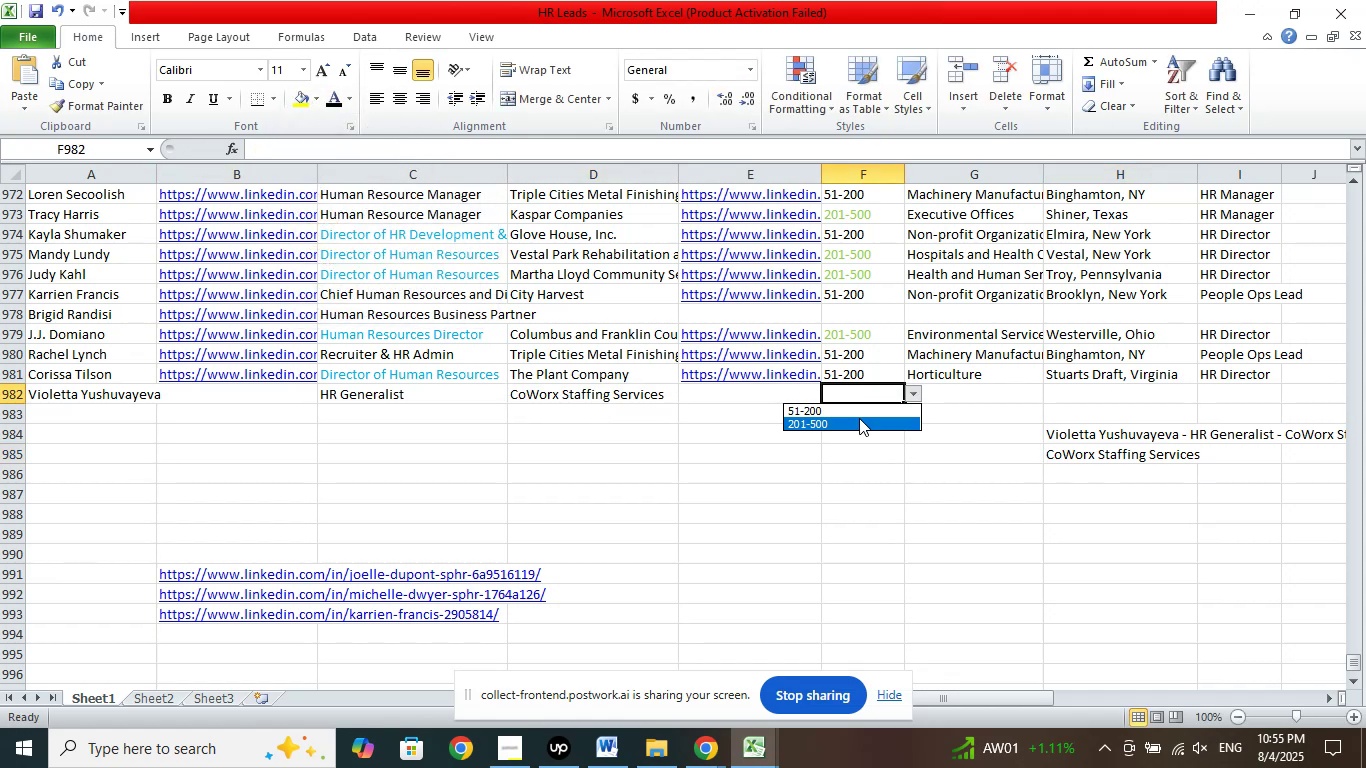 
left_click([859, 418])
 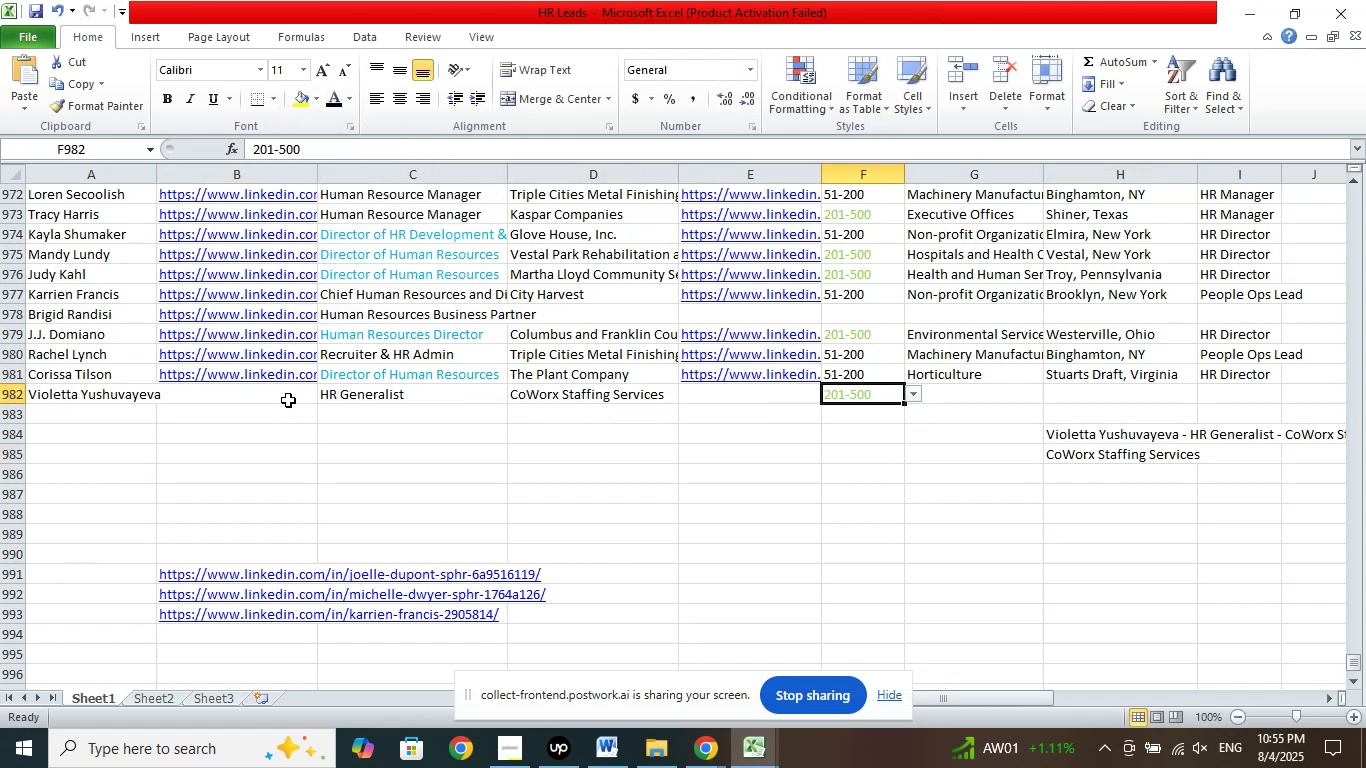 
left_click([285, 397])
 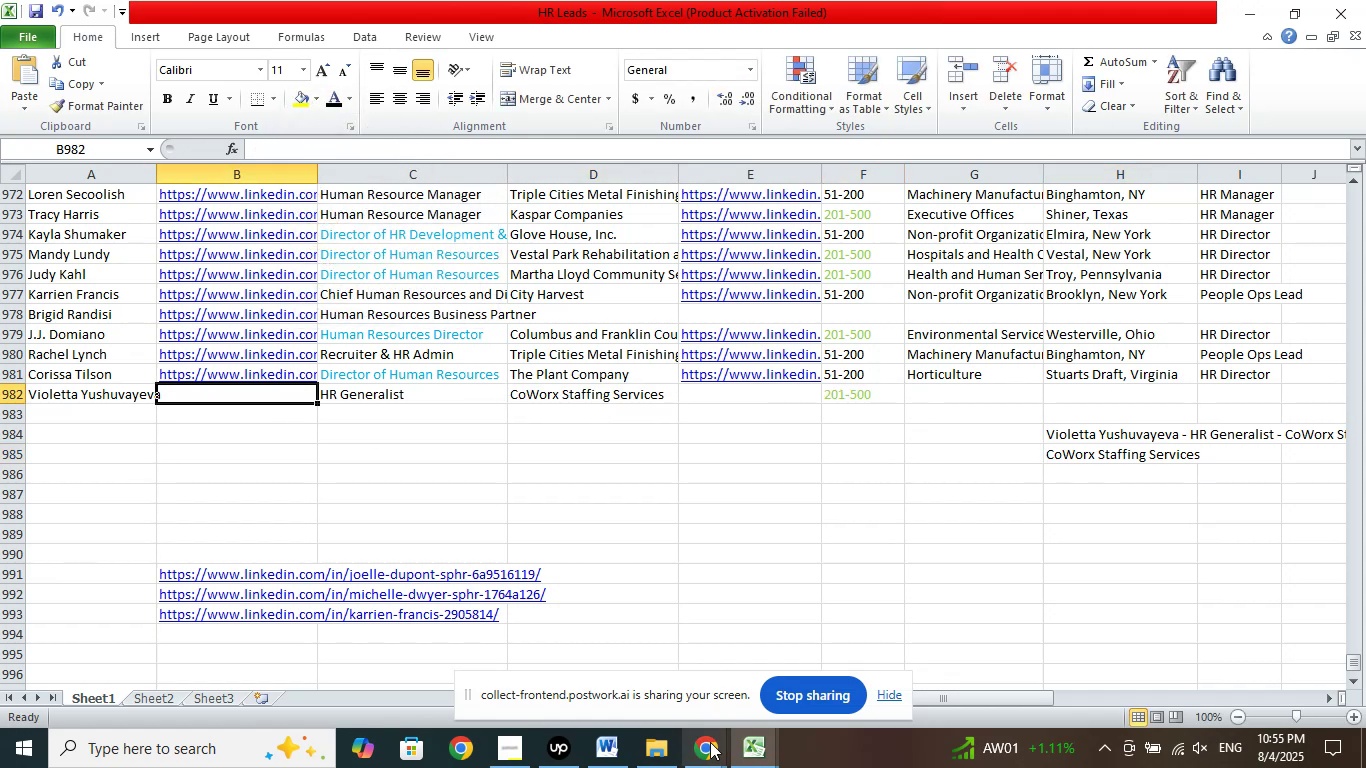 
left_click([707, 751])
 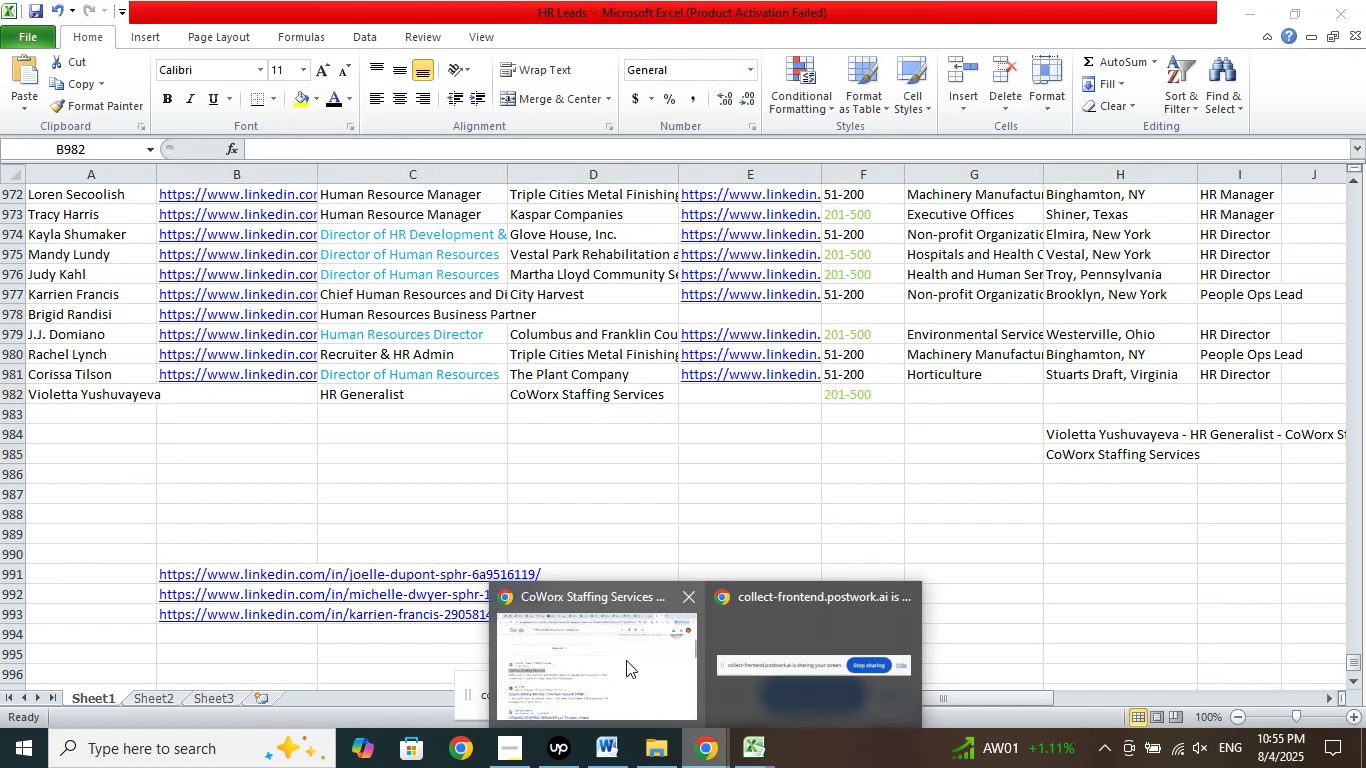 
left_click([626, 658])
 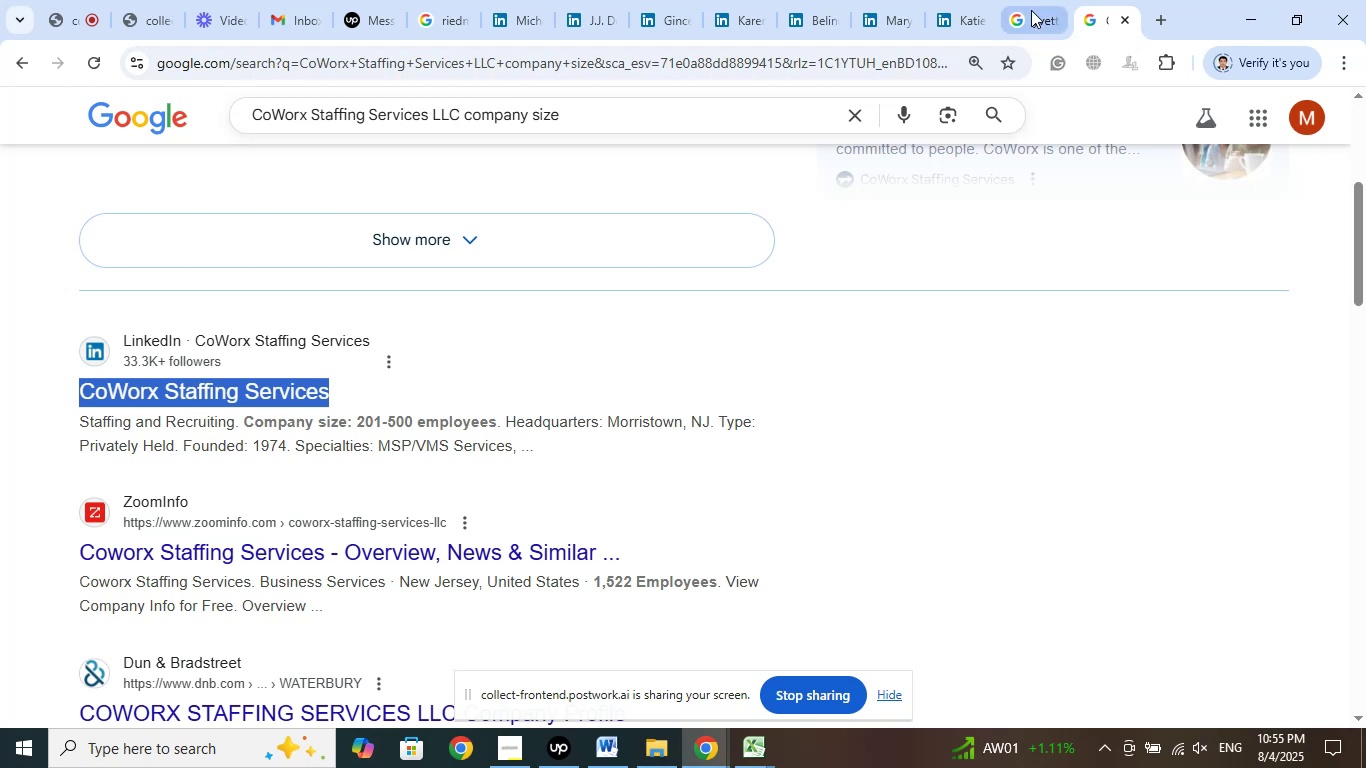 
left_click([0, 325])
 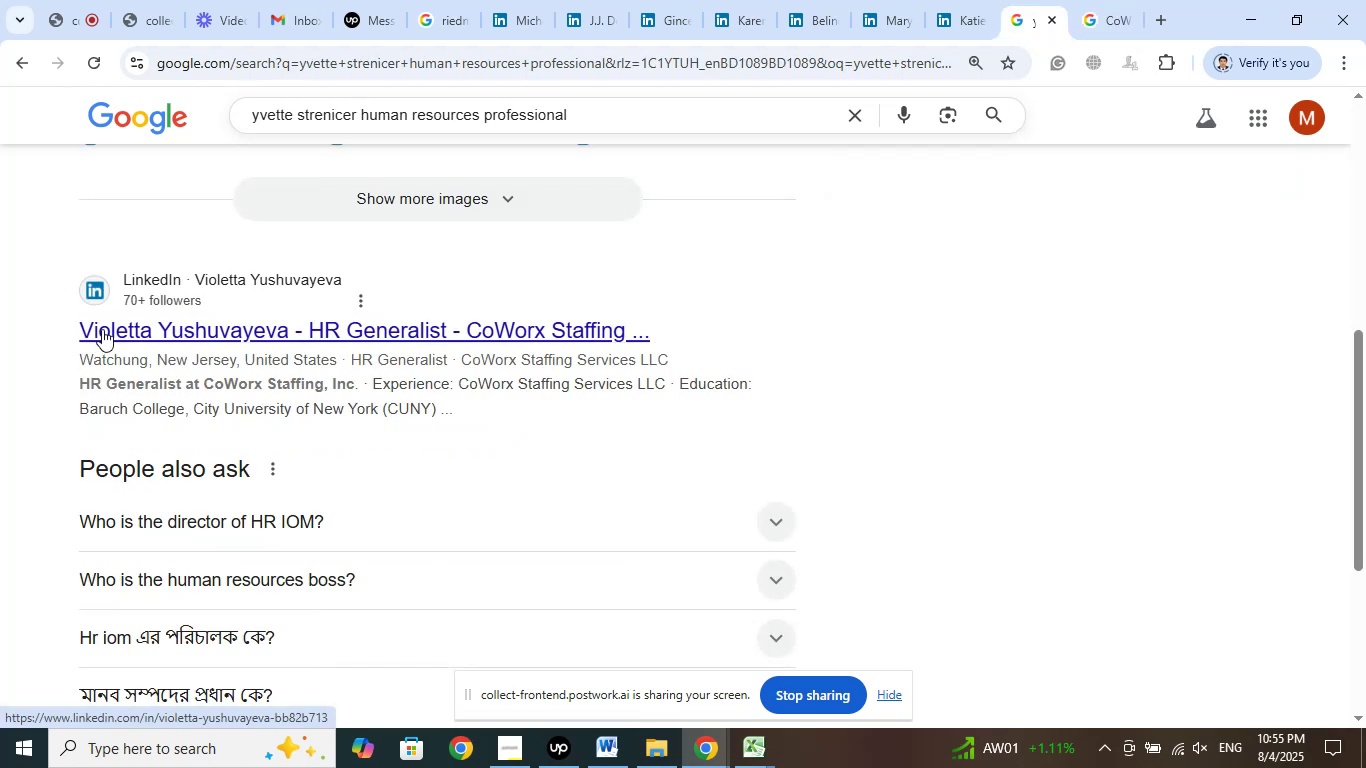 
right_click([102, 329])
 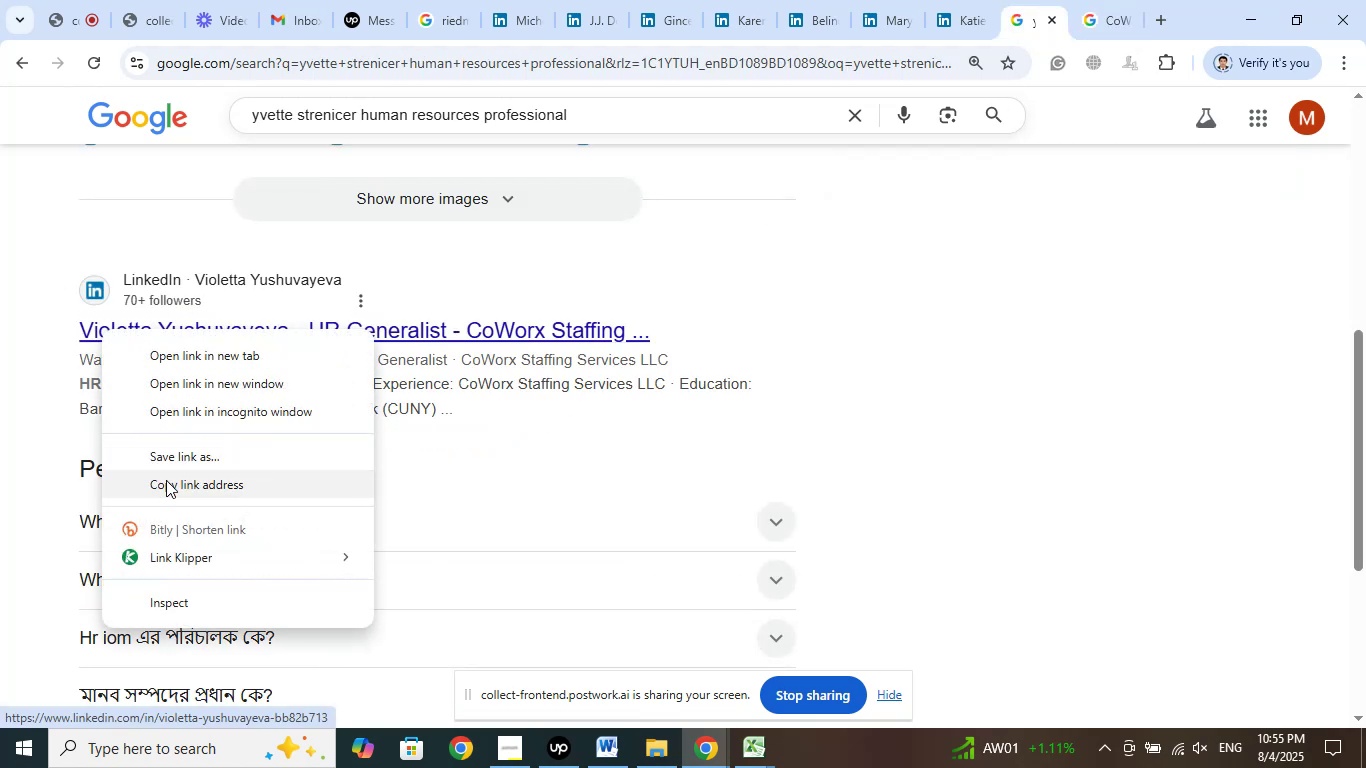 
left_click([166, 480])
 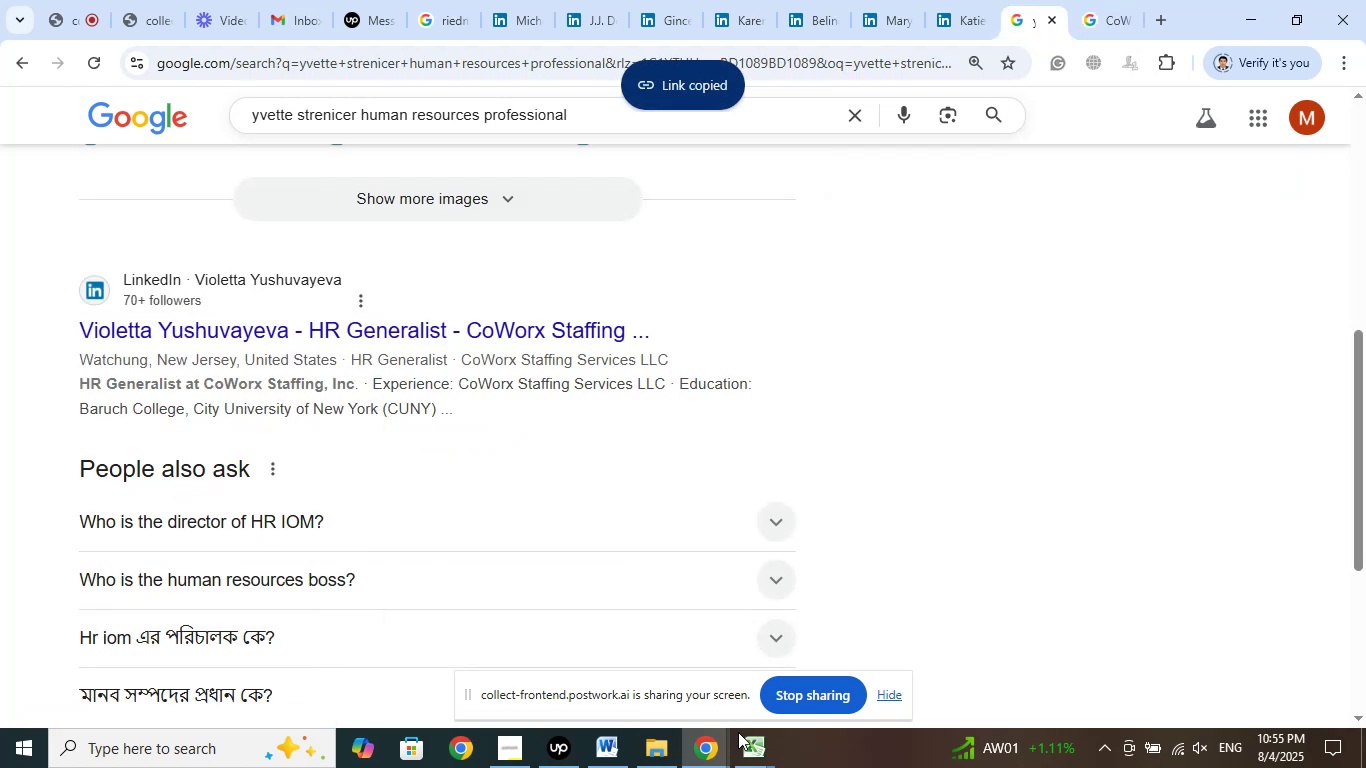 
left_click([743, 755])
 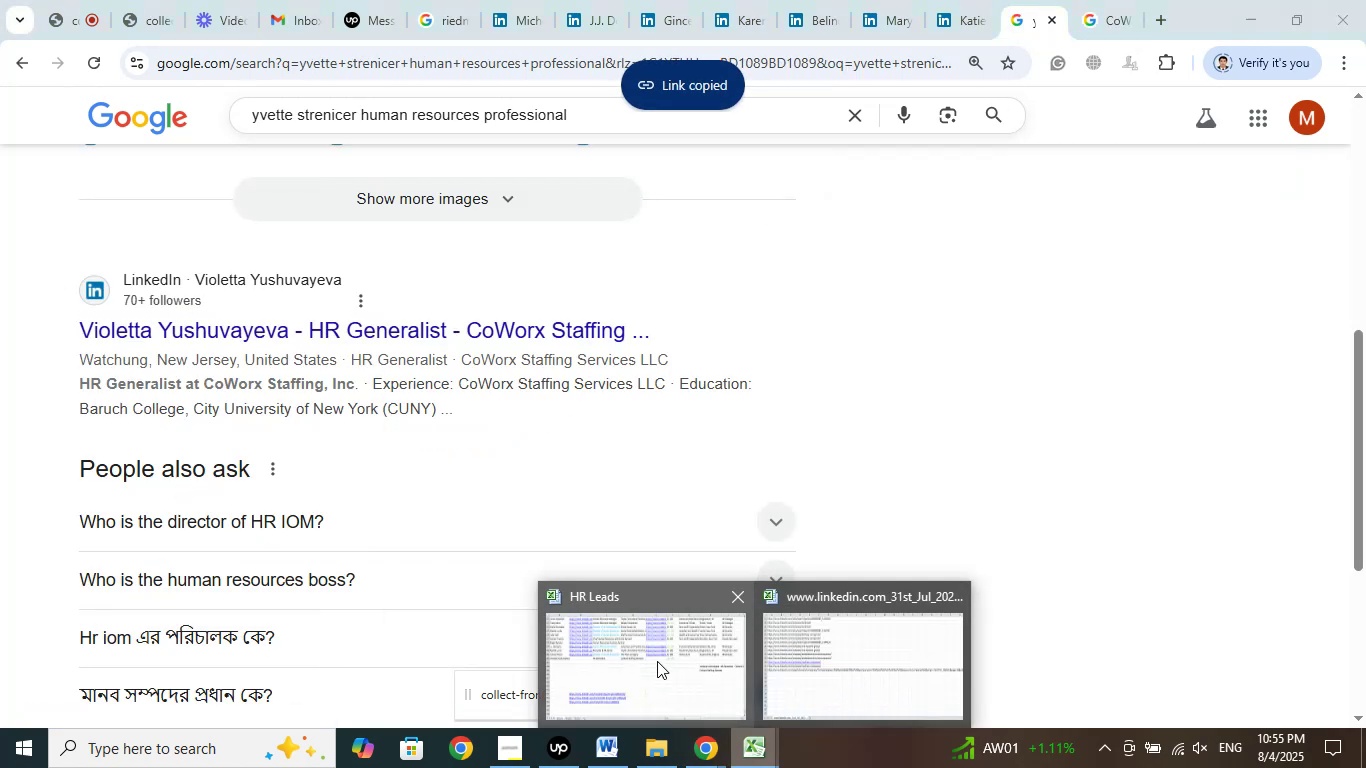 
left_click([654, 660])
 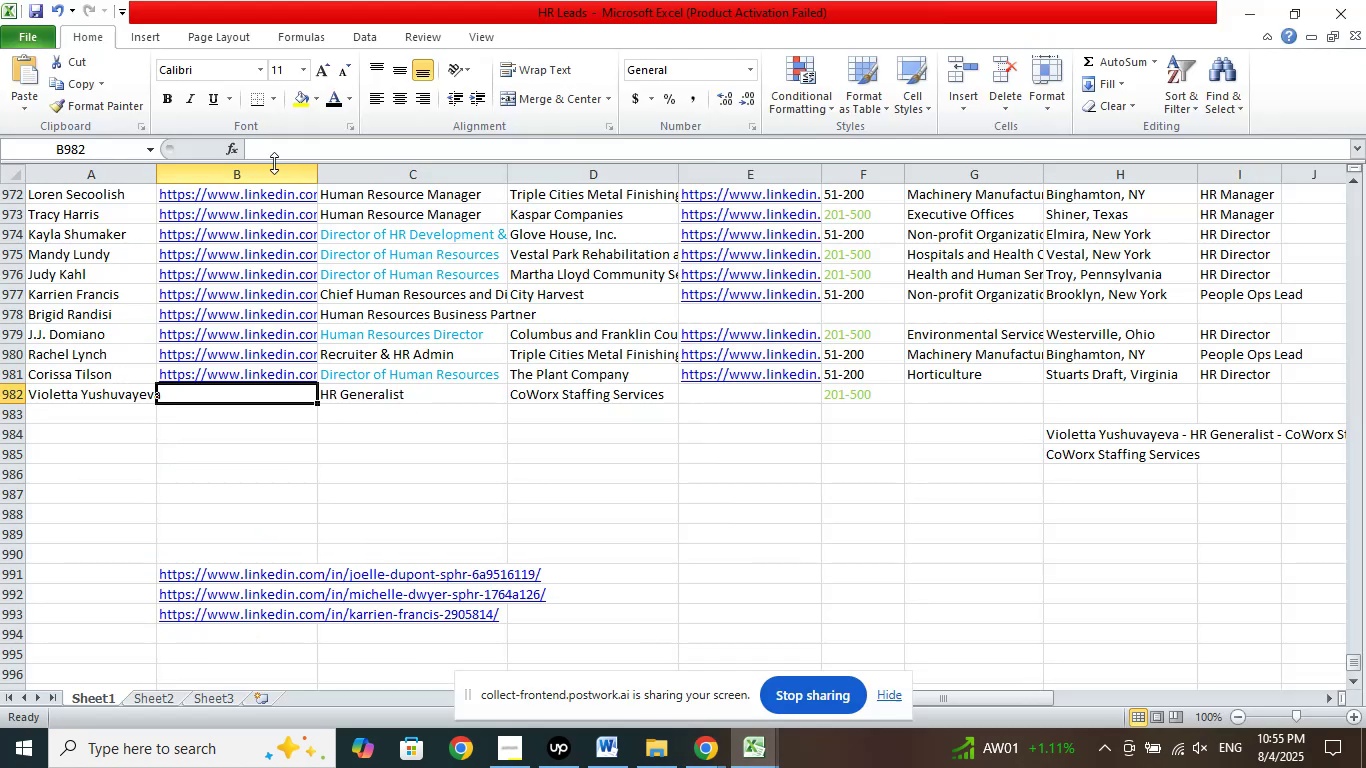 
left_click([276, 144])
 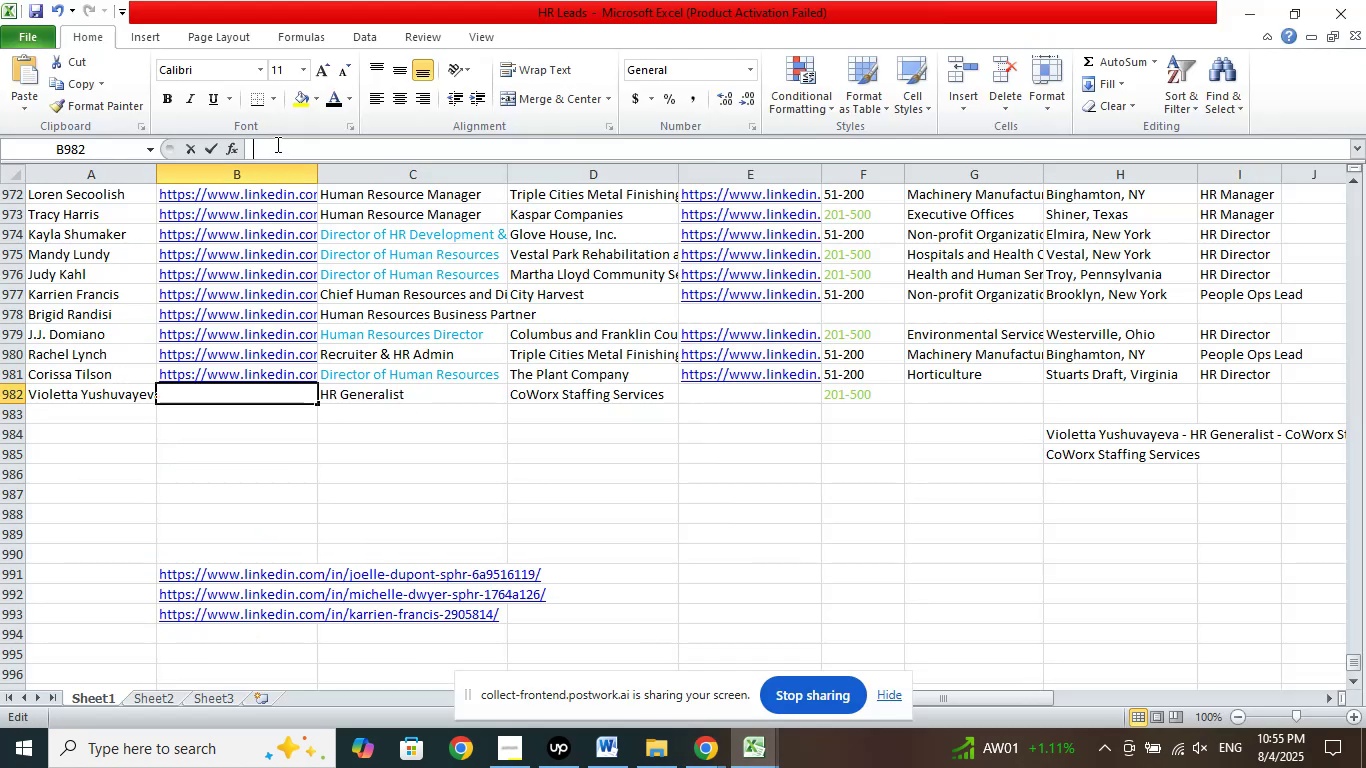 
right_click([276, 144])
 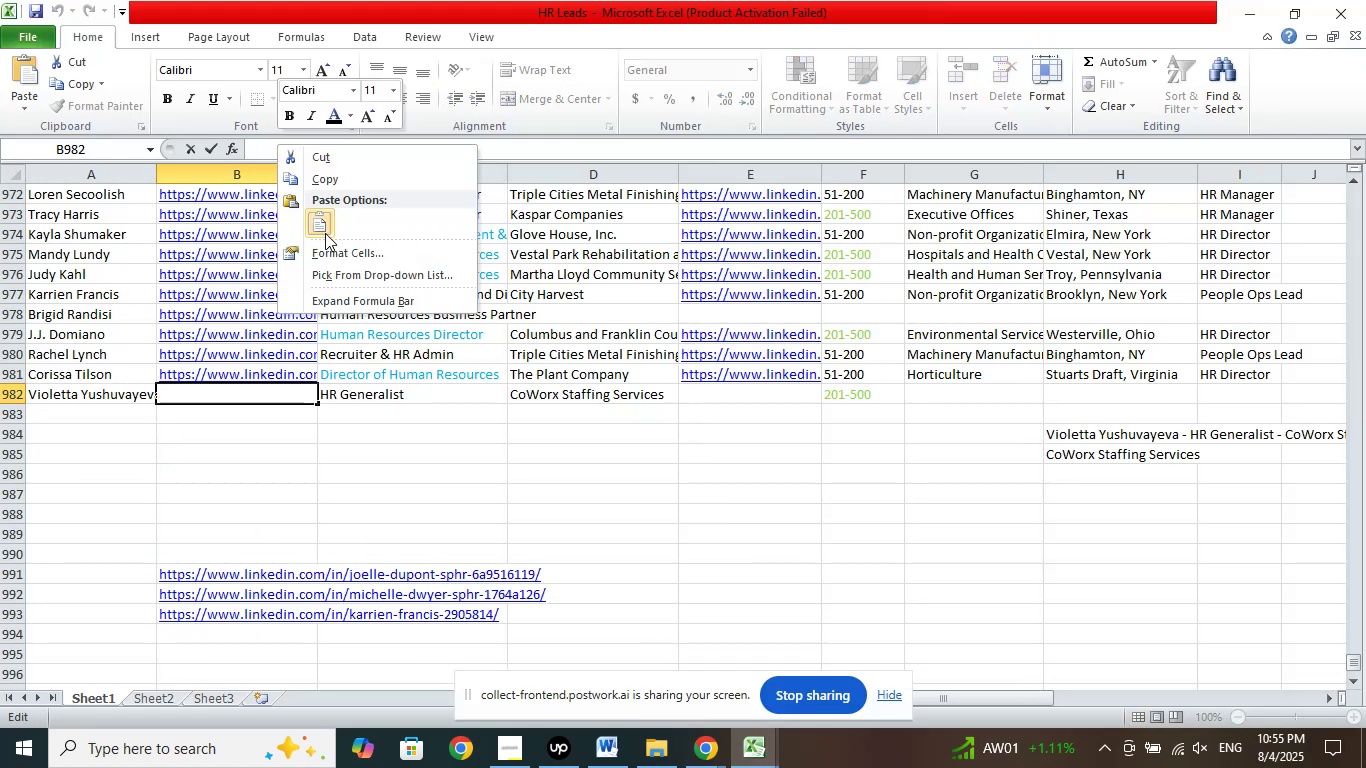 
left_click([325, 233])
 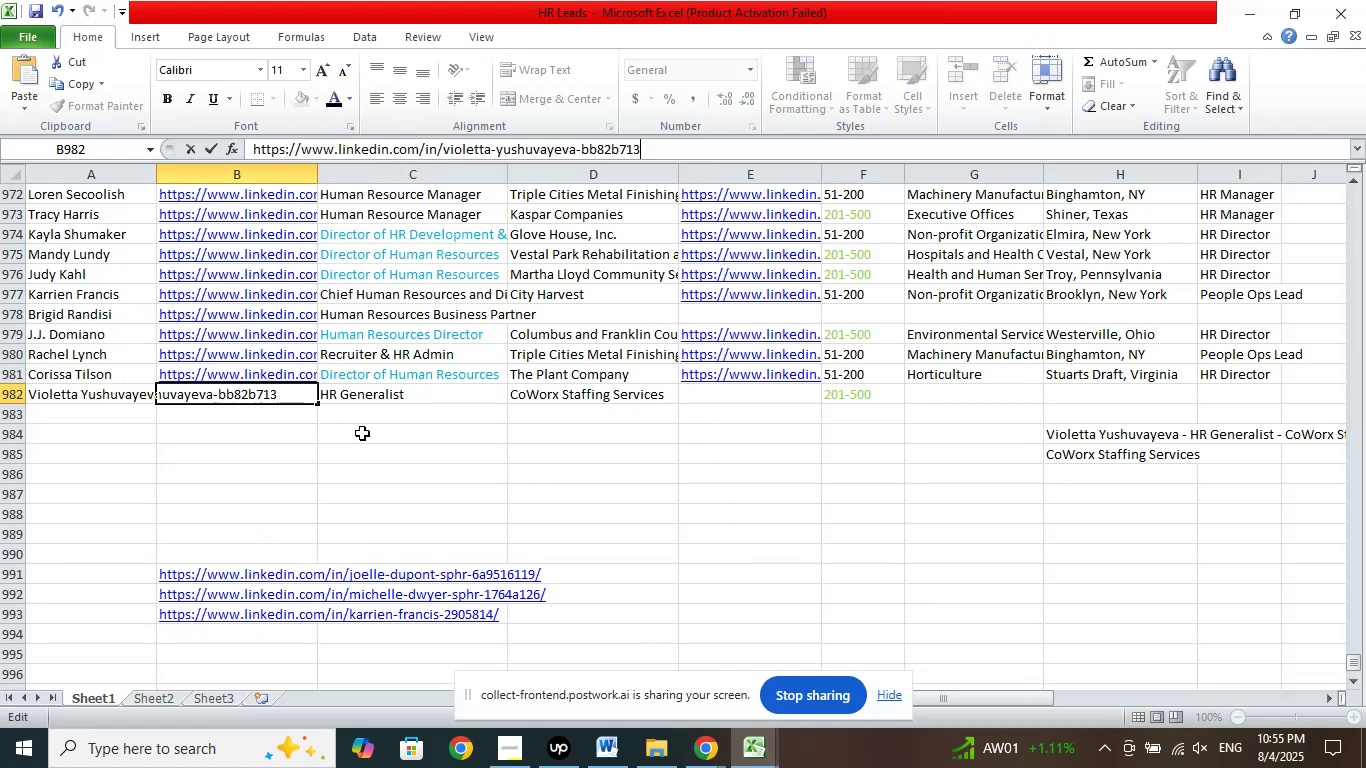 
key(NumpadDivide)
 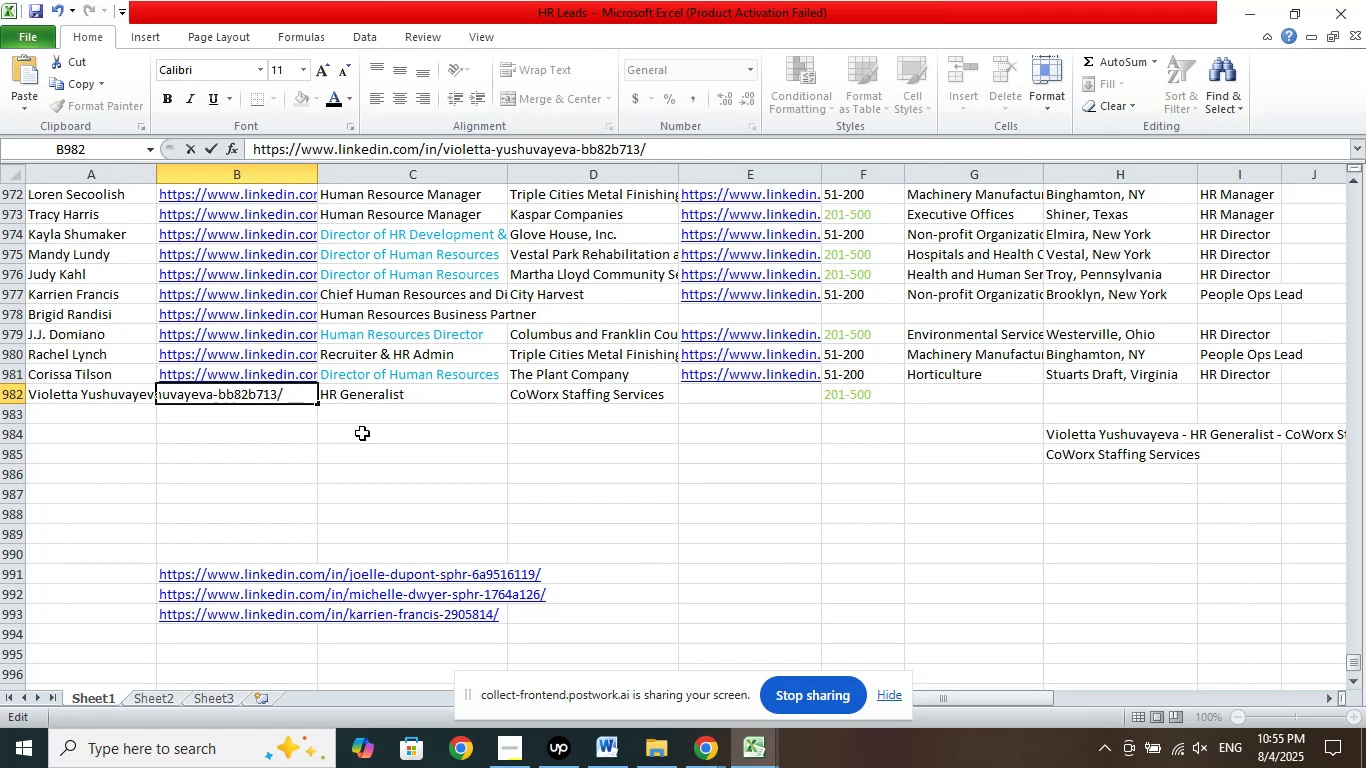 
left_click_drag(start_coordinate=[371, 438], to_coordinate=[397, 442])
 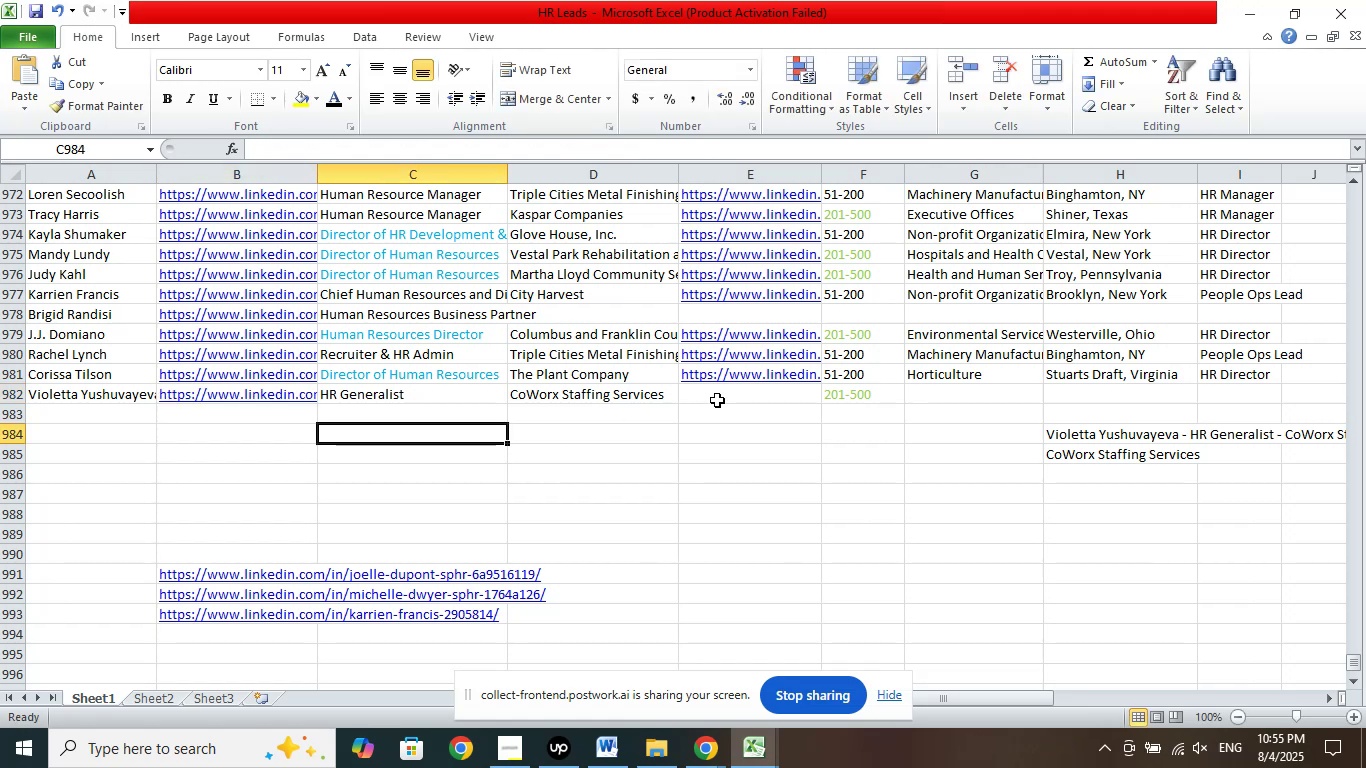 
left_click([717, 400])
 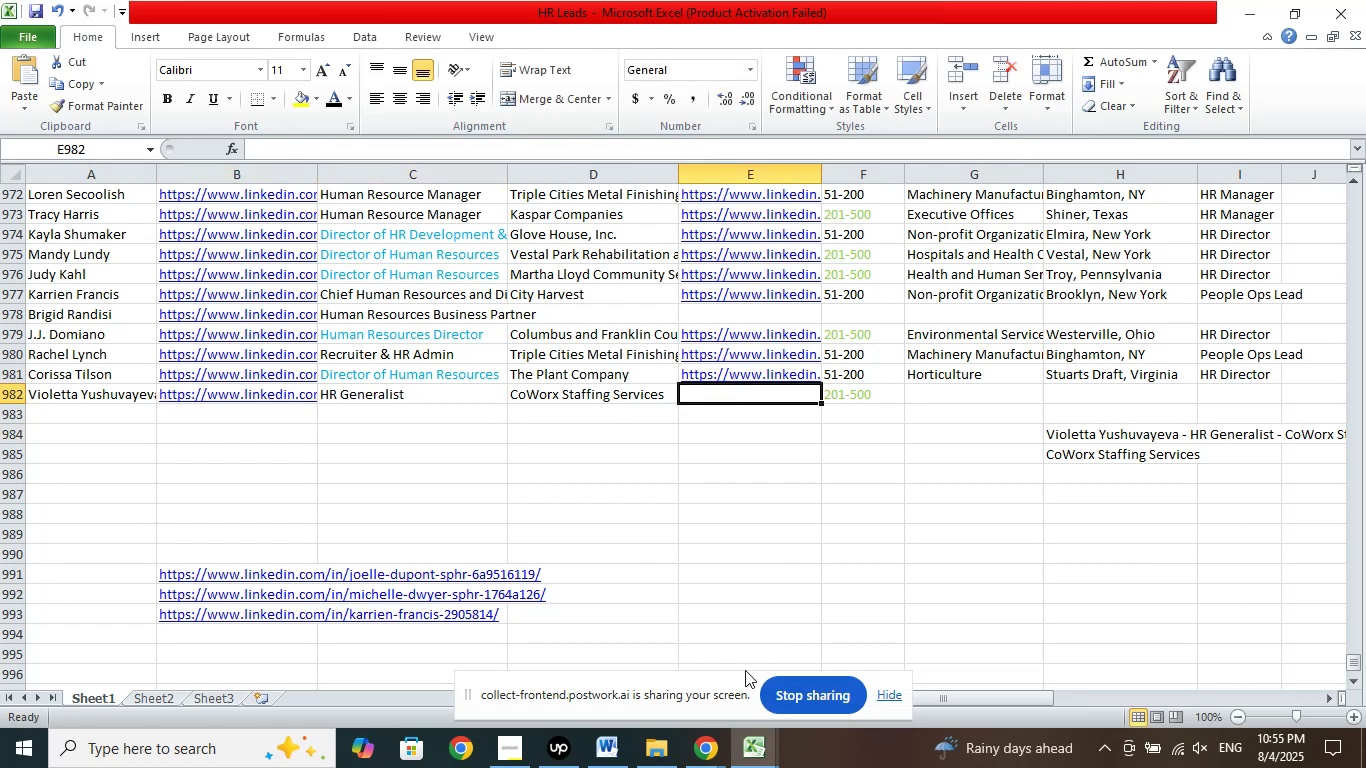 
left_click([697, 749])
 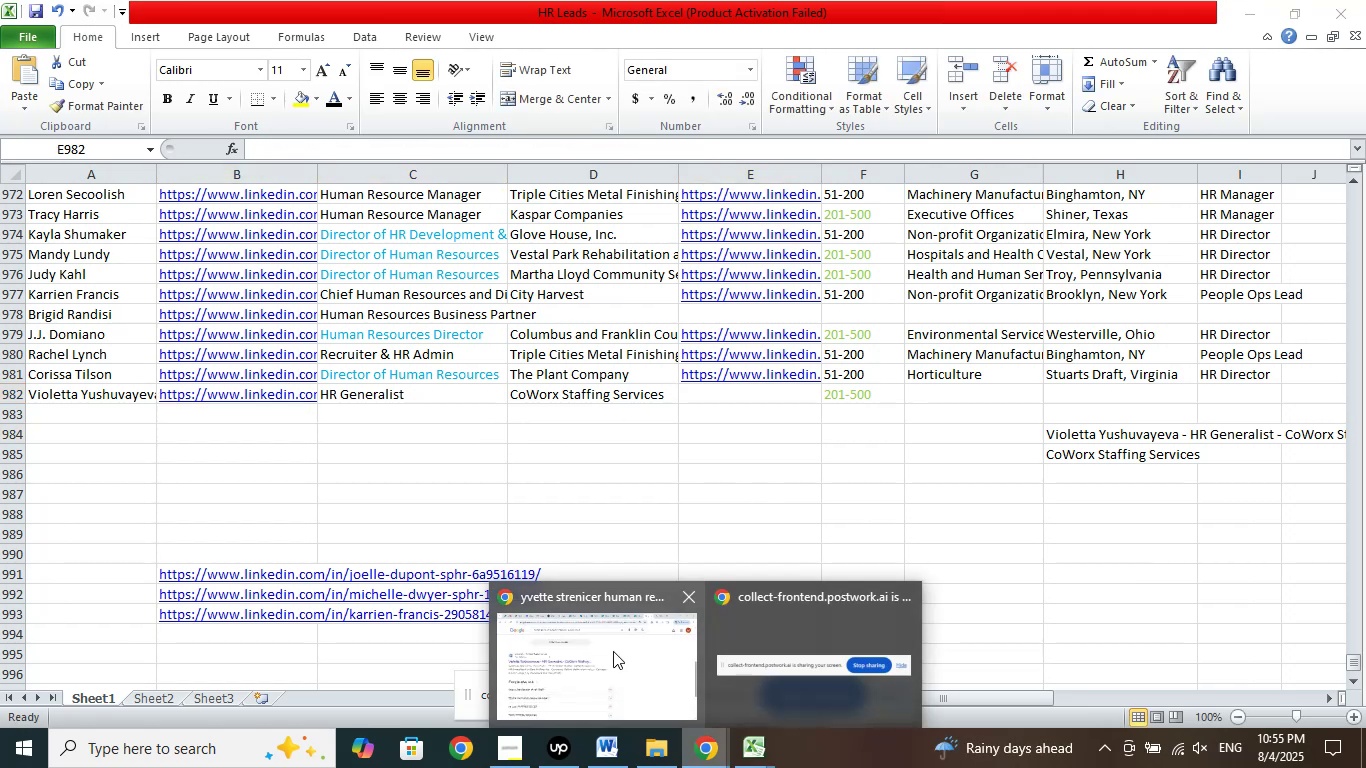 
left_click([613, 651])
 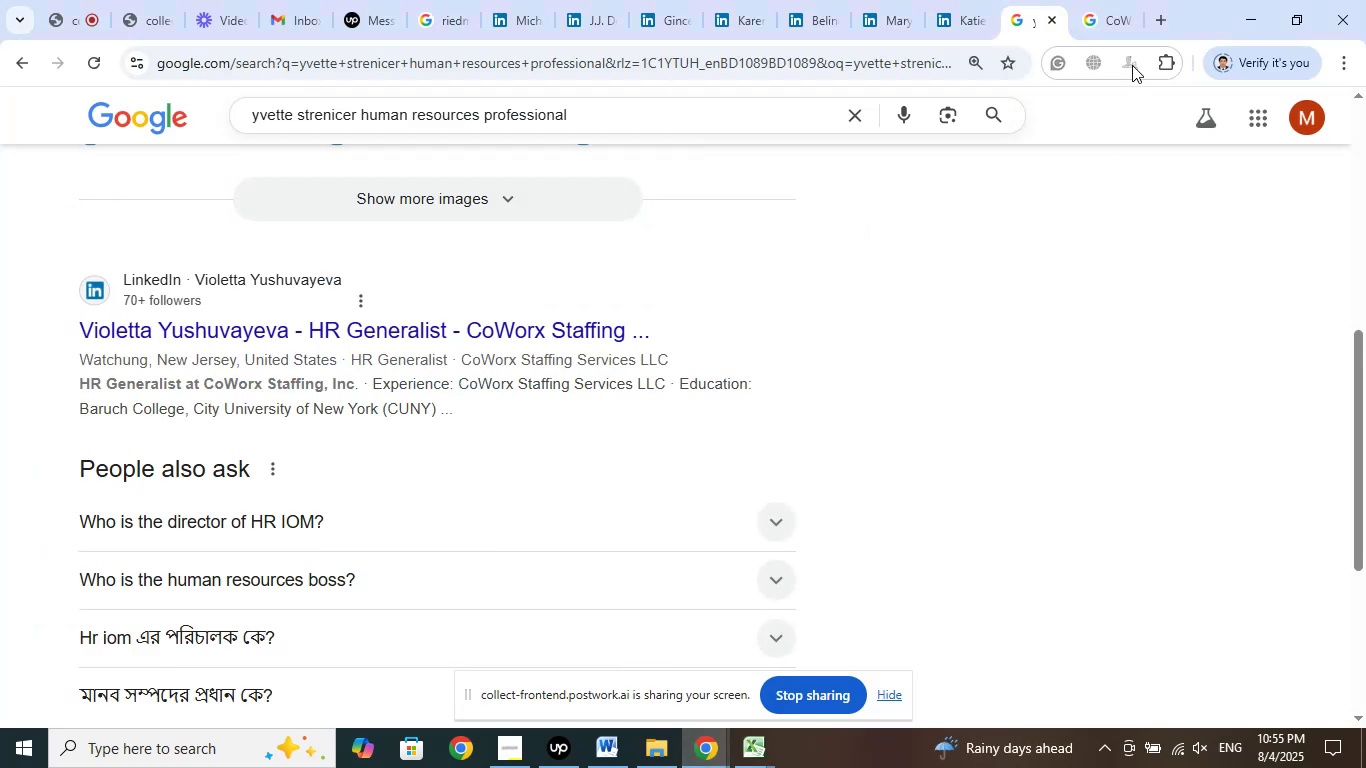 
left_click([1111, 1])
 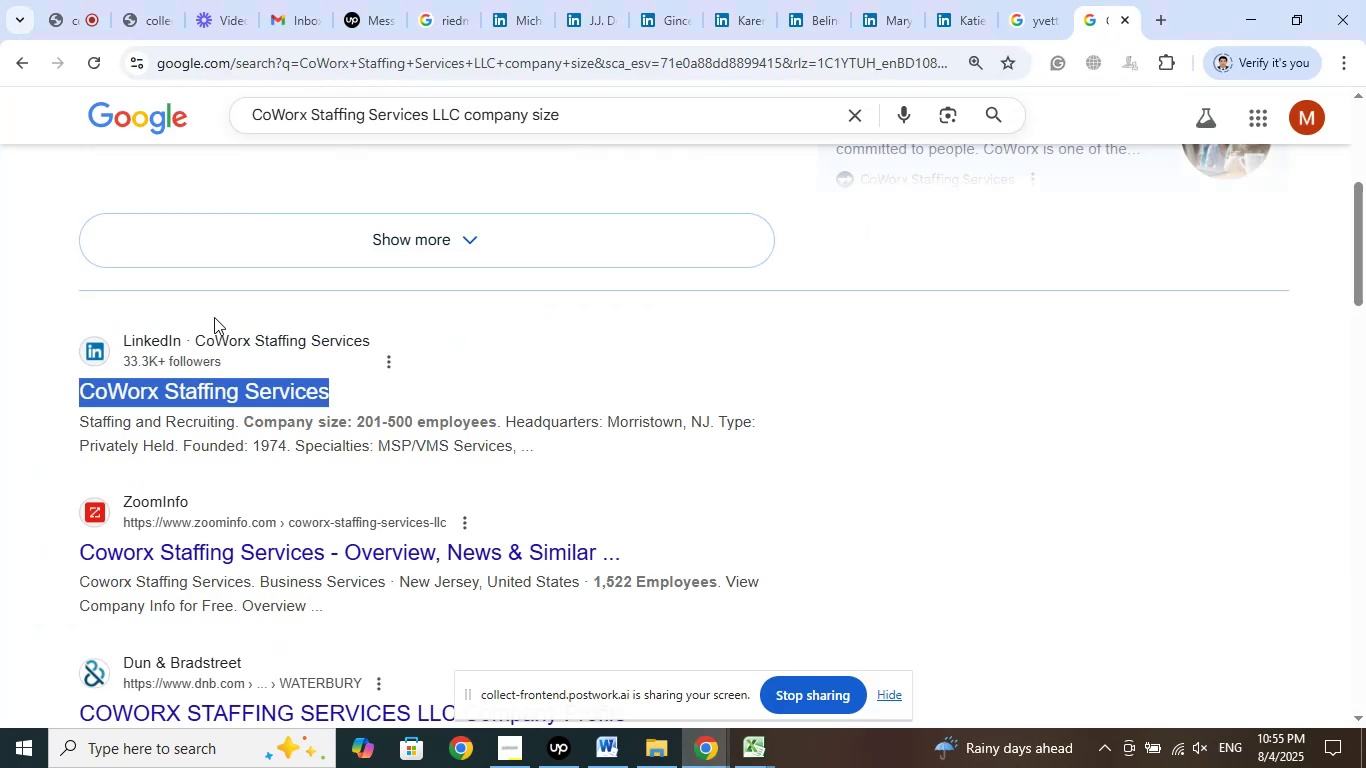 
left_click([0, 316])
 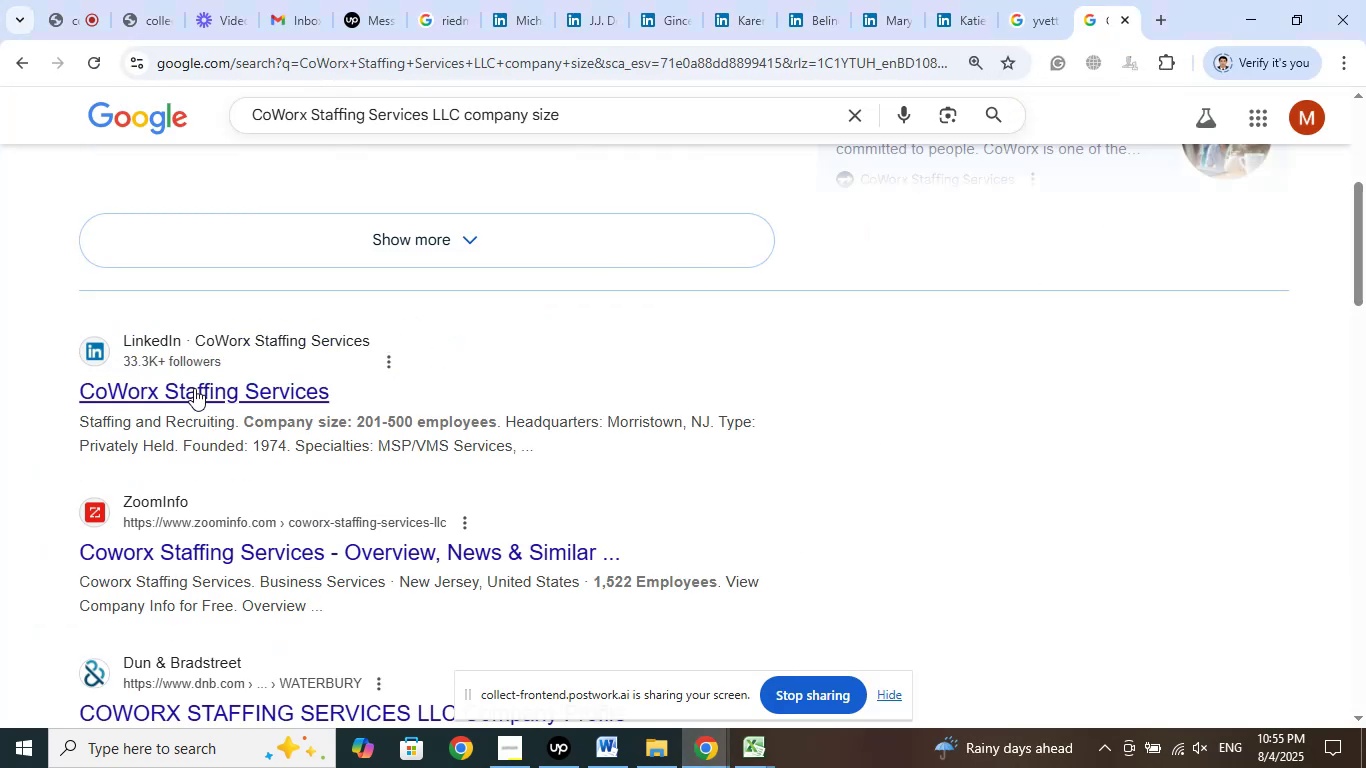 
right_click([196, 392])
 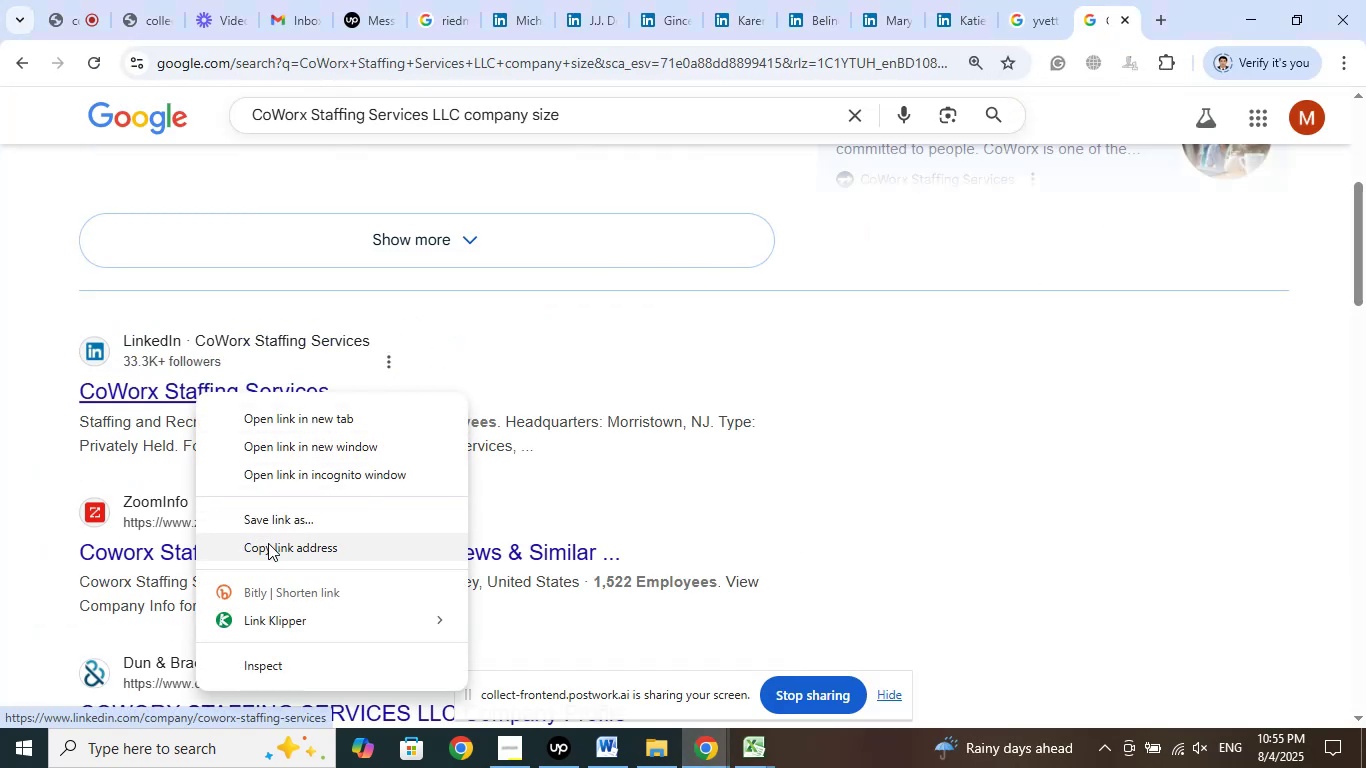 
left_click([268, 544])
 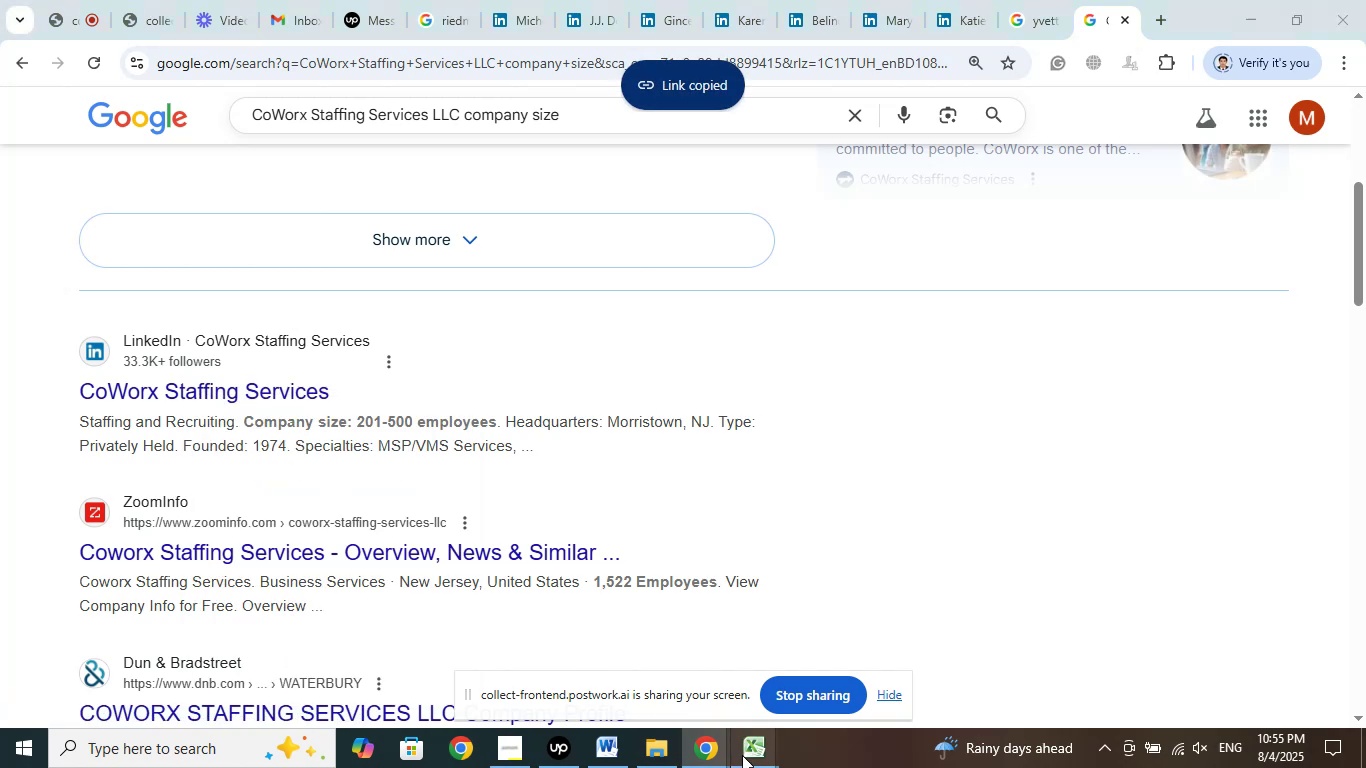 
left_click([659, 666])
 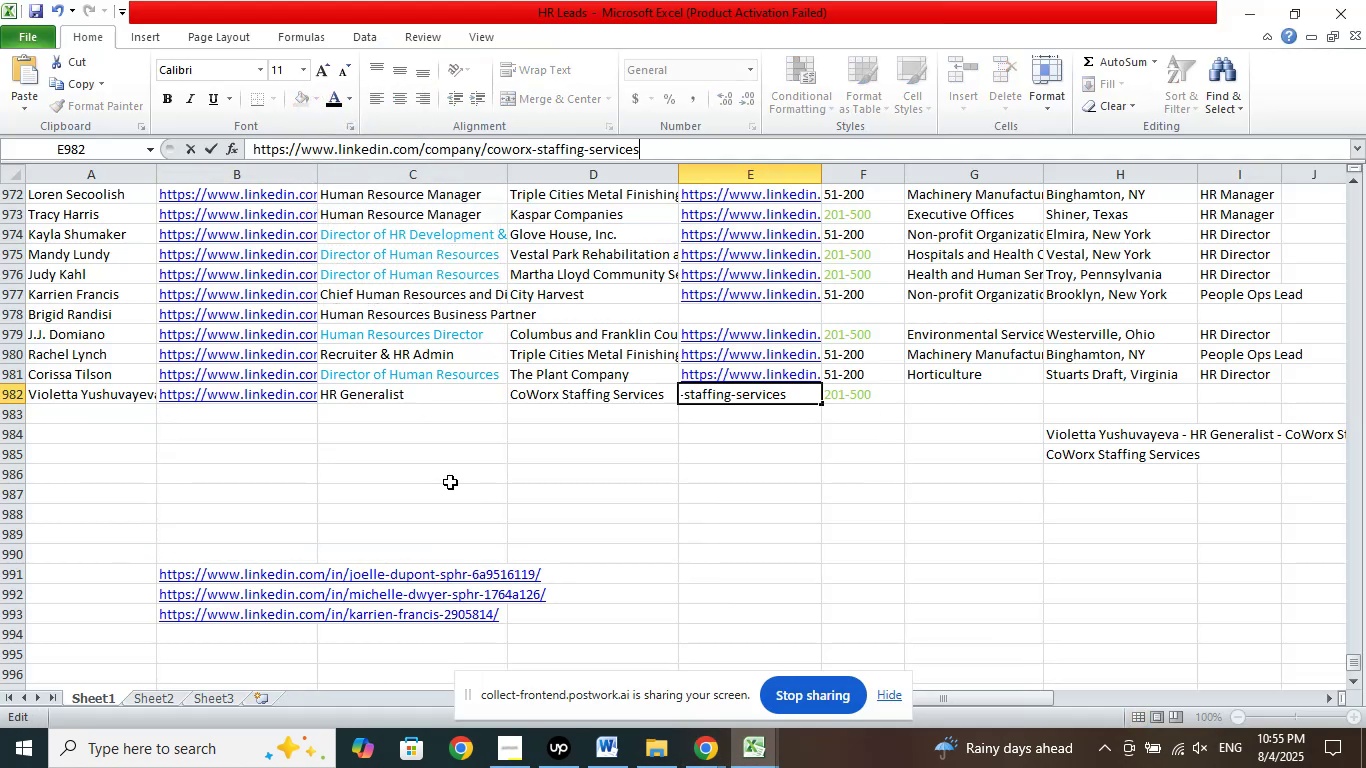 
key(NumpadDivide)
 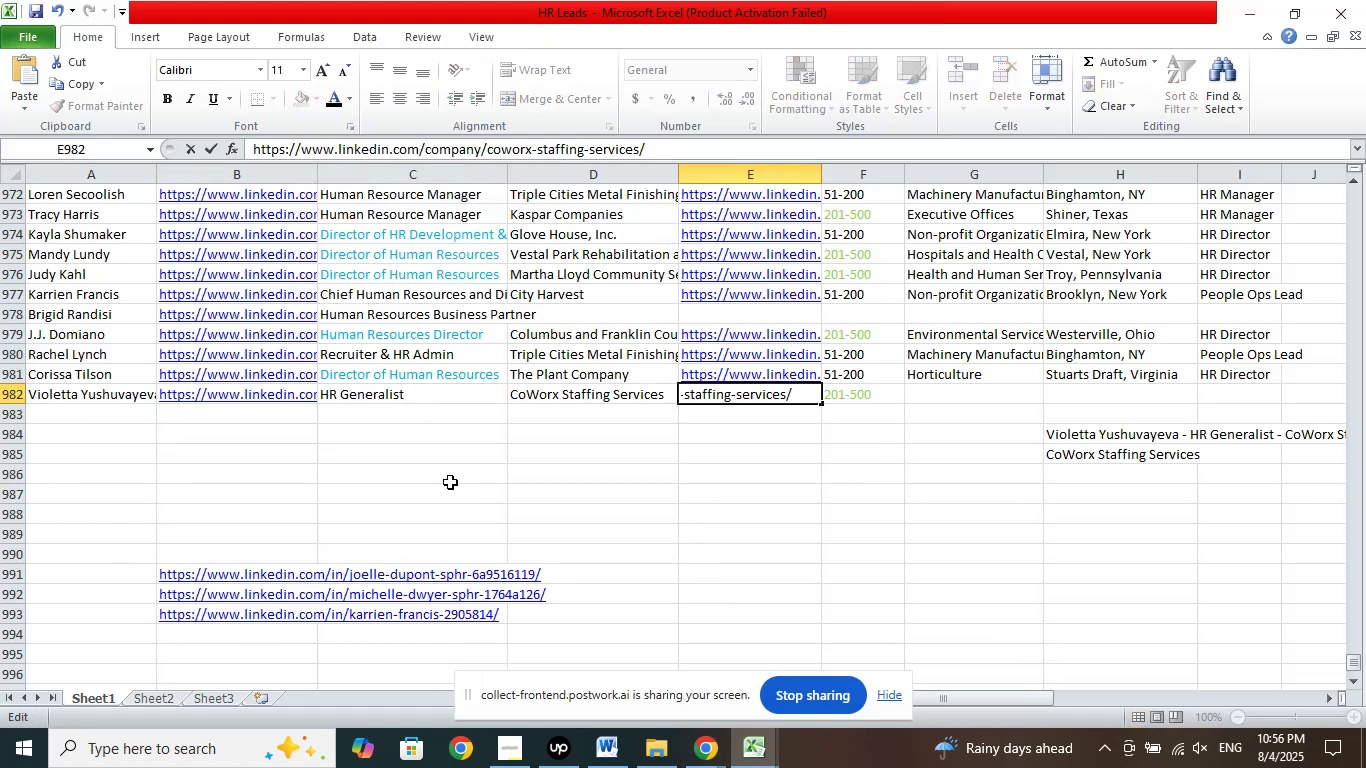 
left_click([450, 482])
 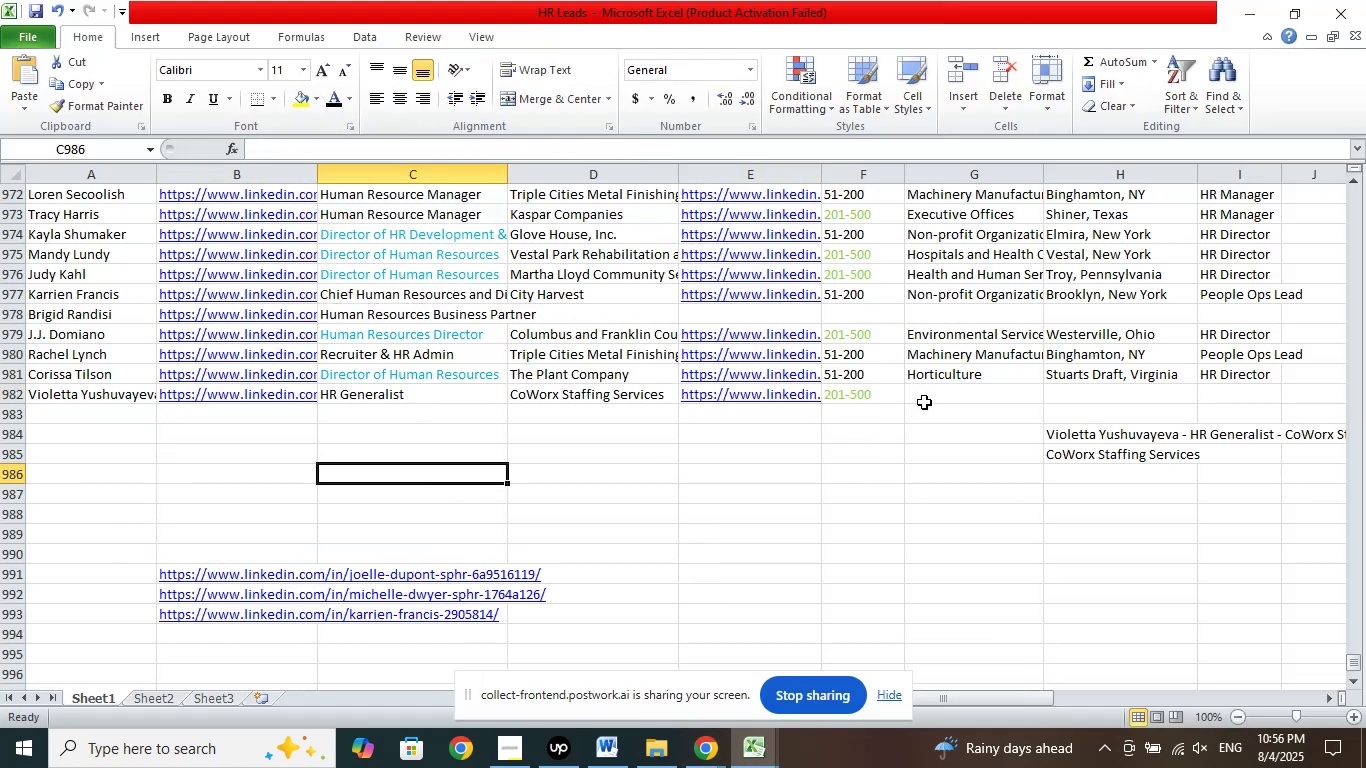 
left_click([926, 400])
 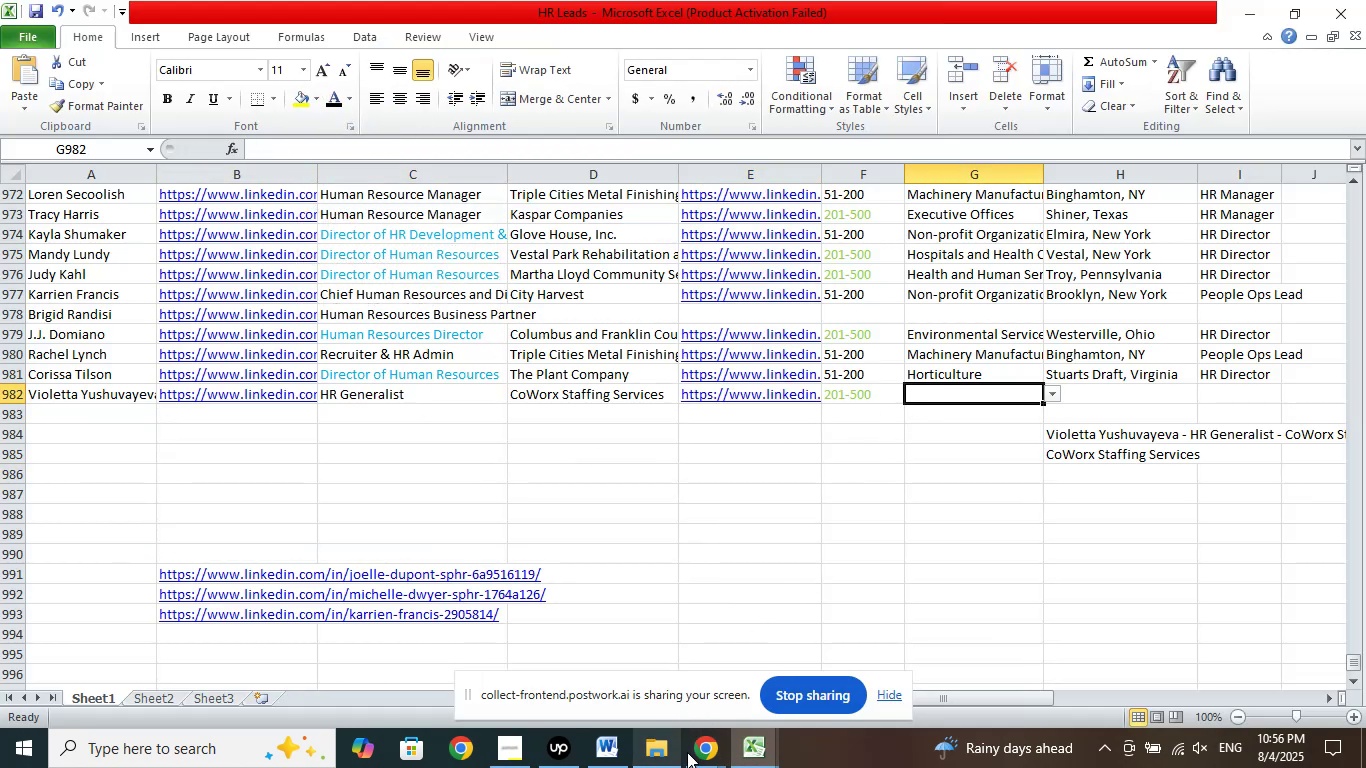 
left_click([699, 747])
 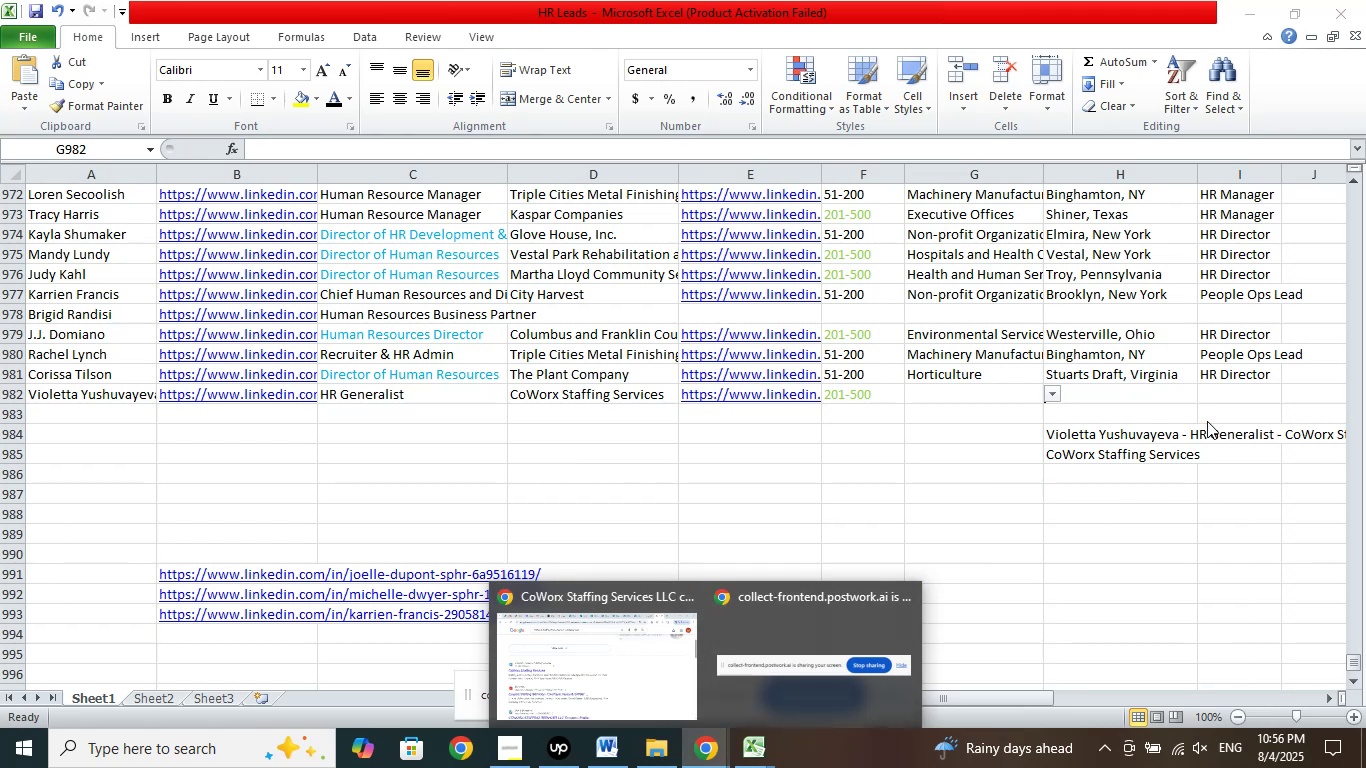 
left_click([1238, 391])
 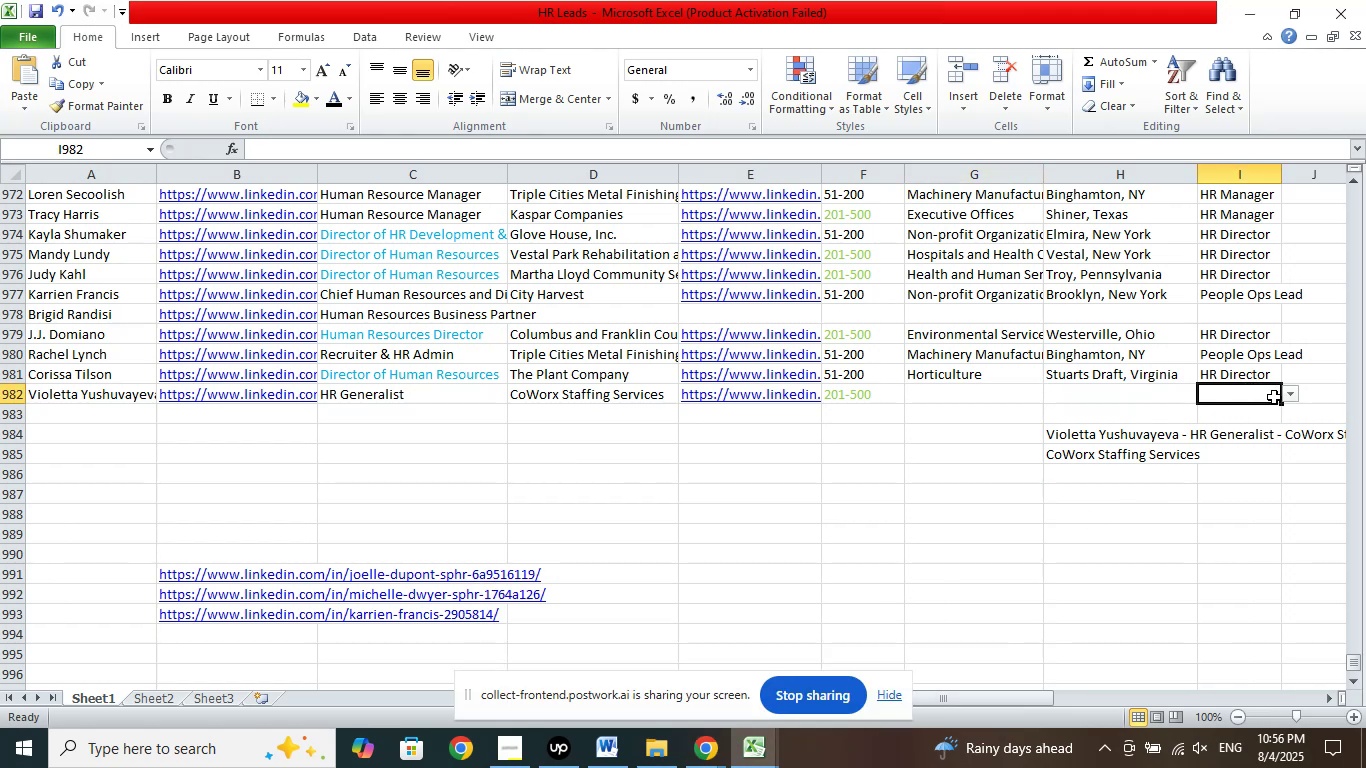 
left_click([1289, 396])
 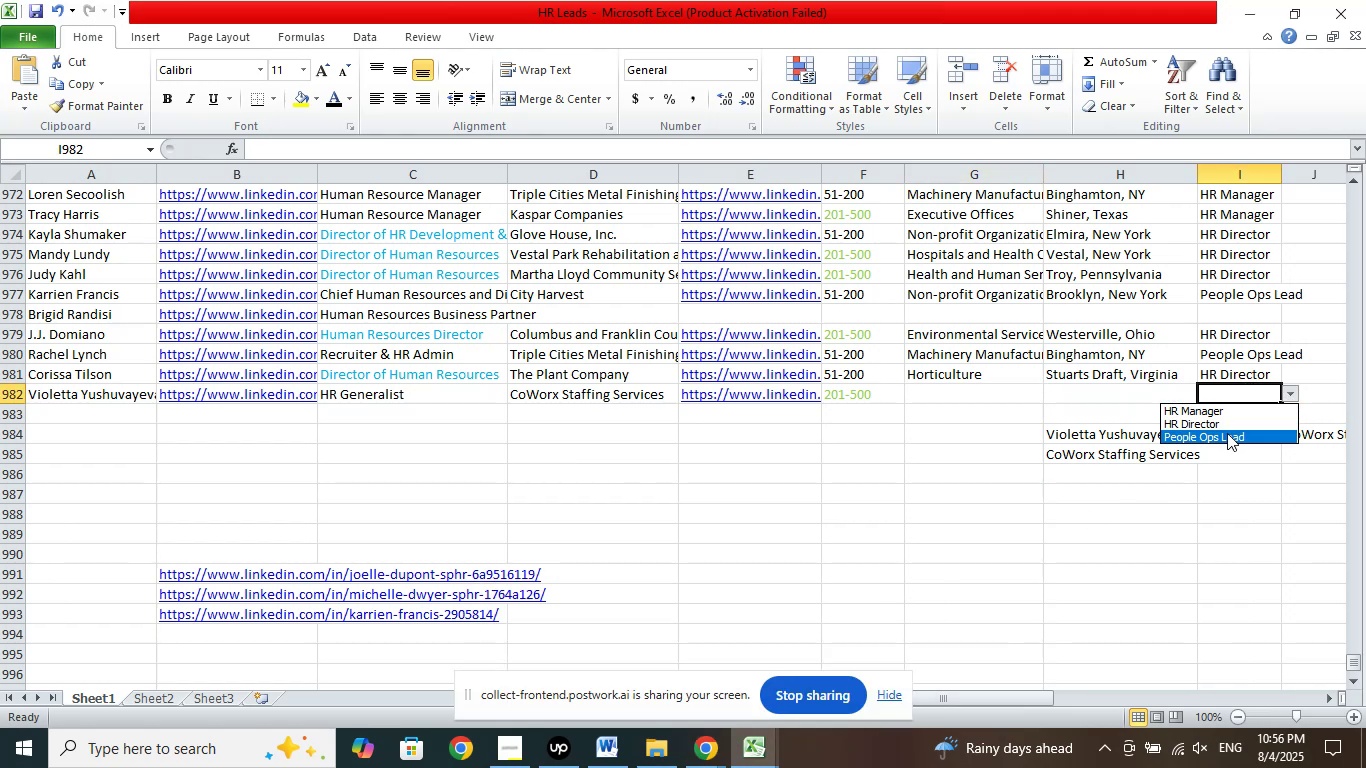 
left_click([1227, 433])
 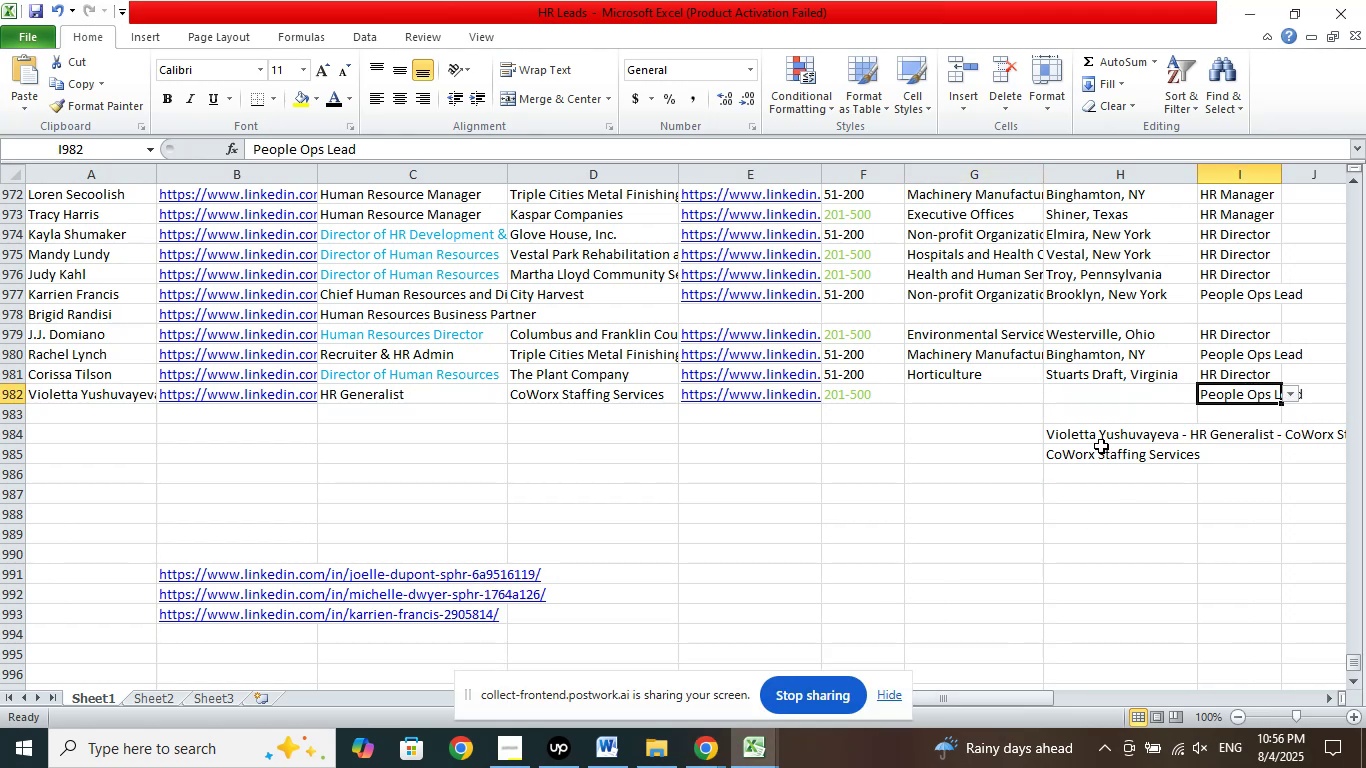 
left_click_drag(start_coordinate=[1097, 435], to_coordinate=[1089, 481])
 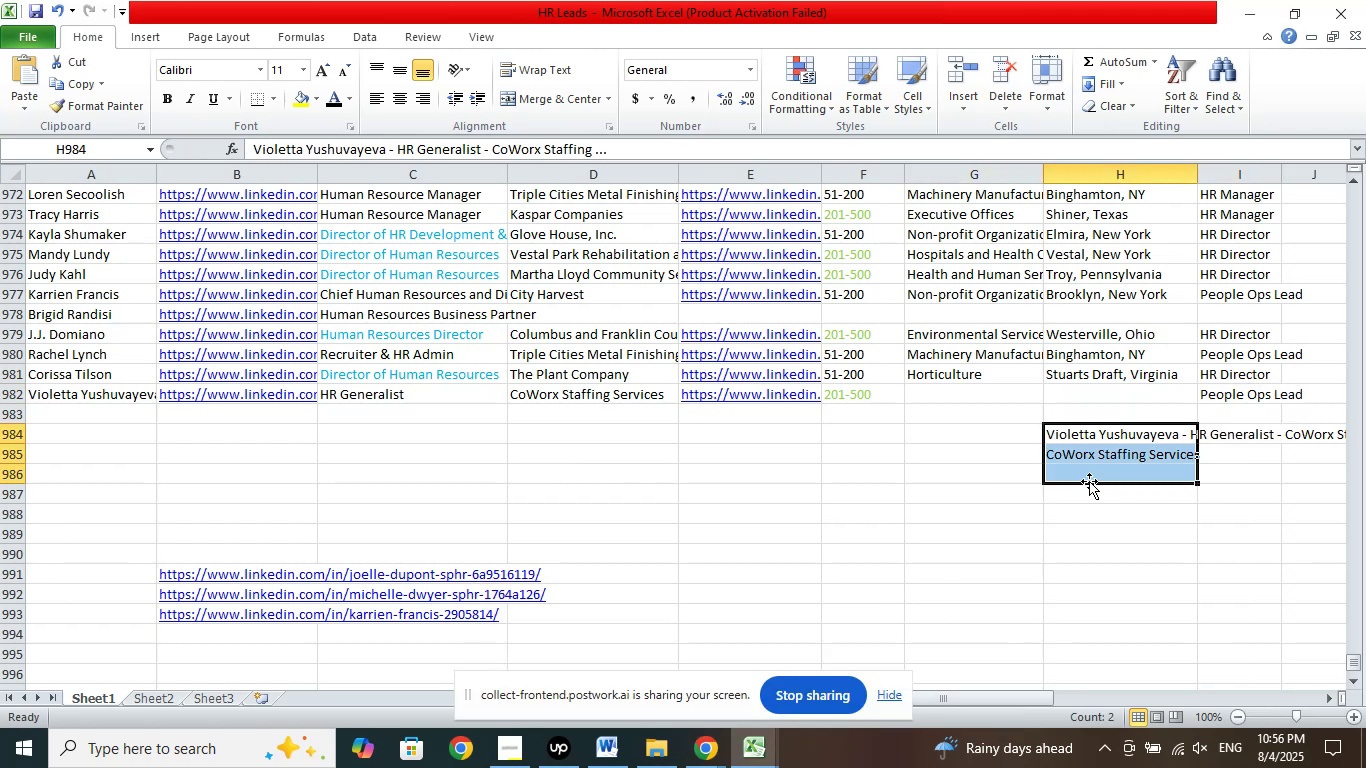 
key(Delete)
 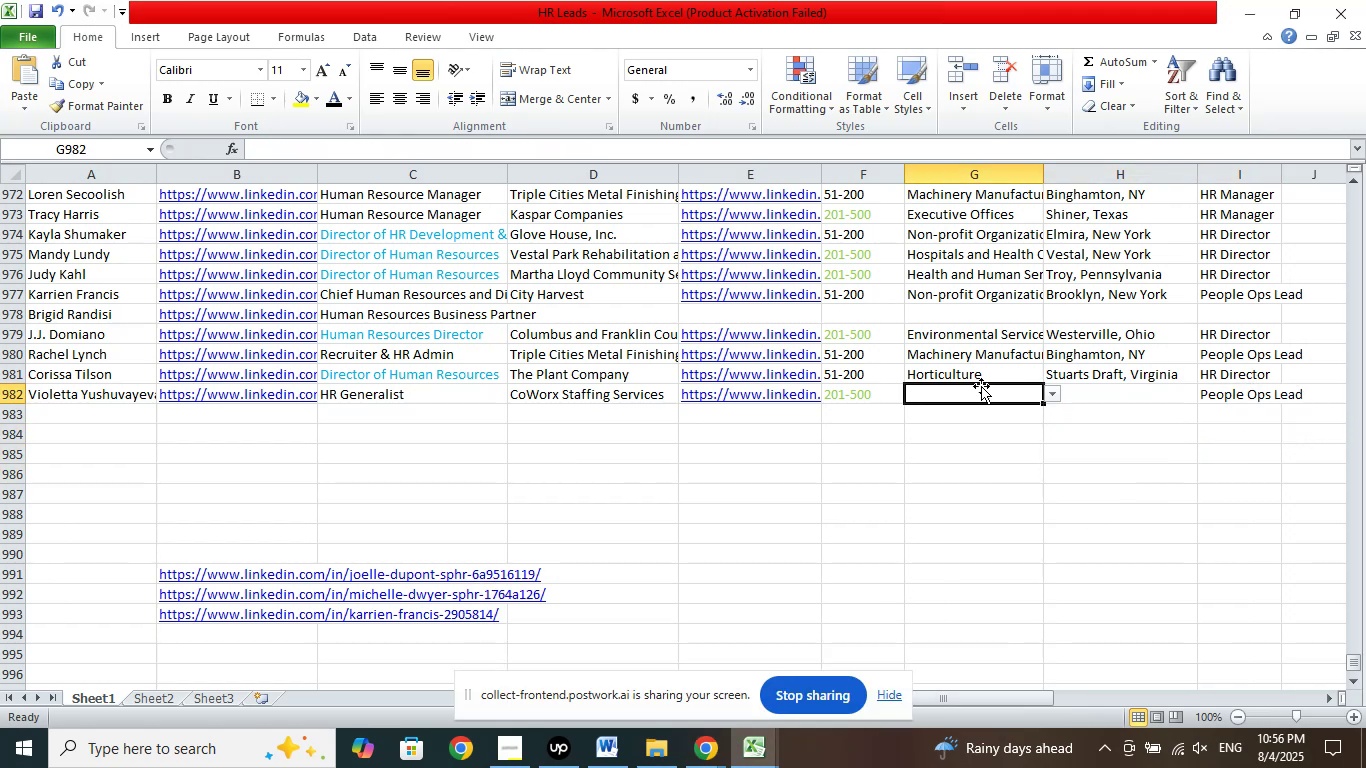 
left_click([1089, 387])
 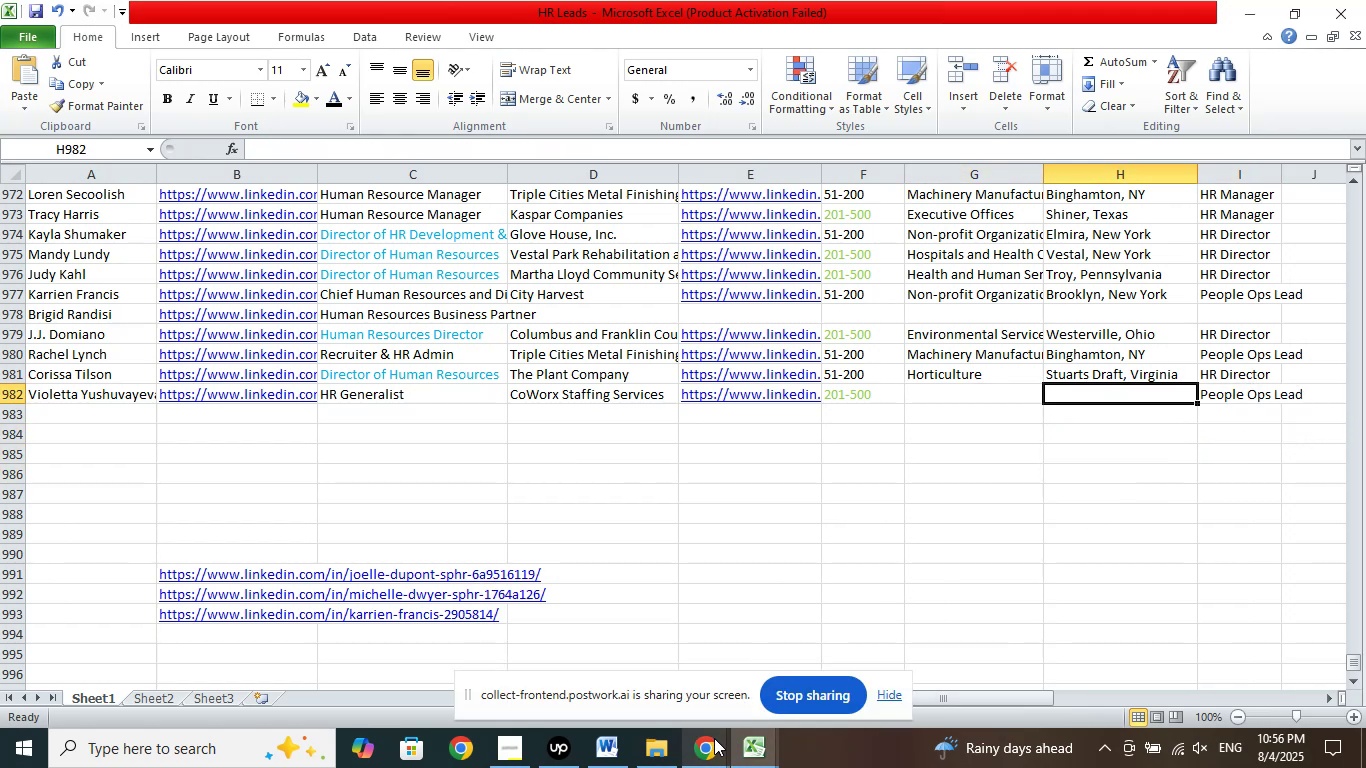 
left_click([711, 742])
 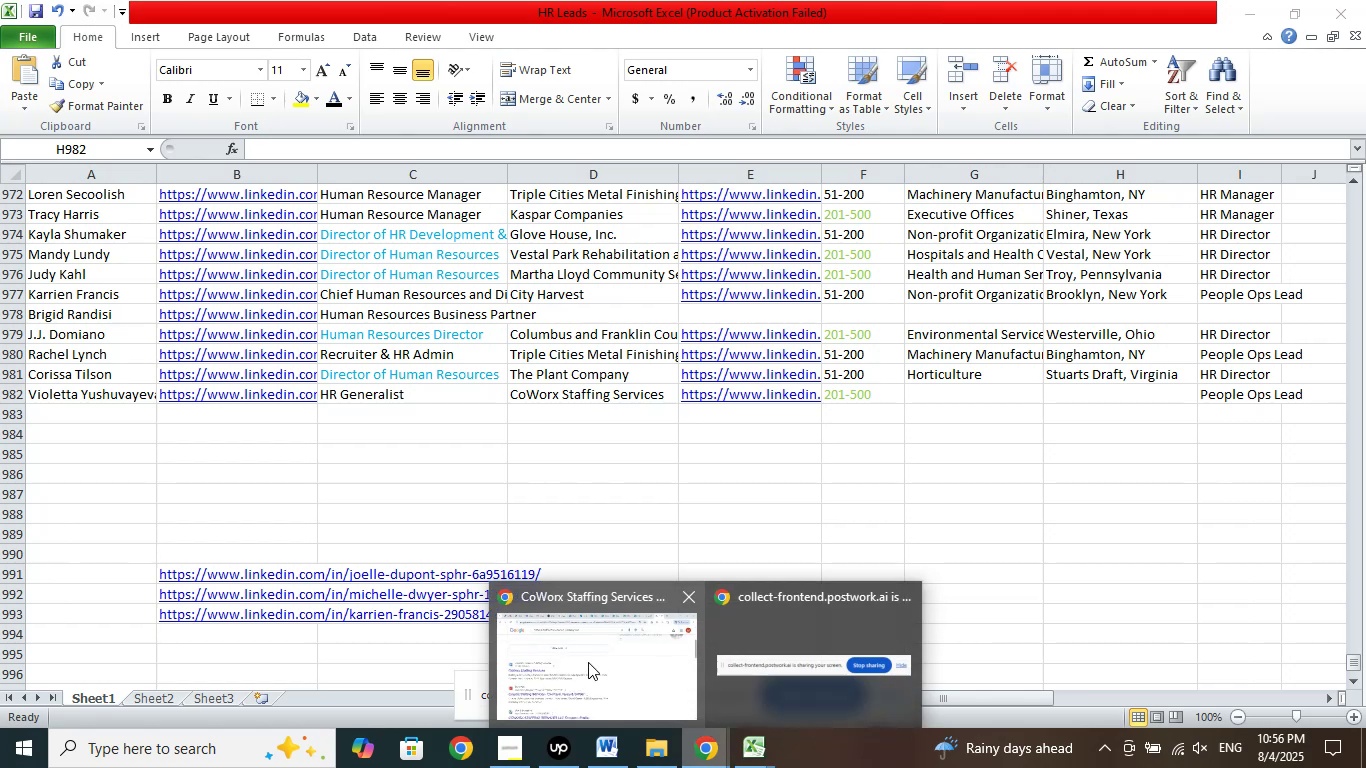 
left_click([587, 661])
 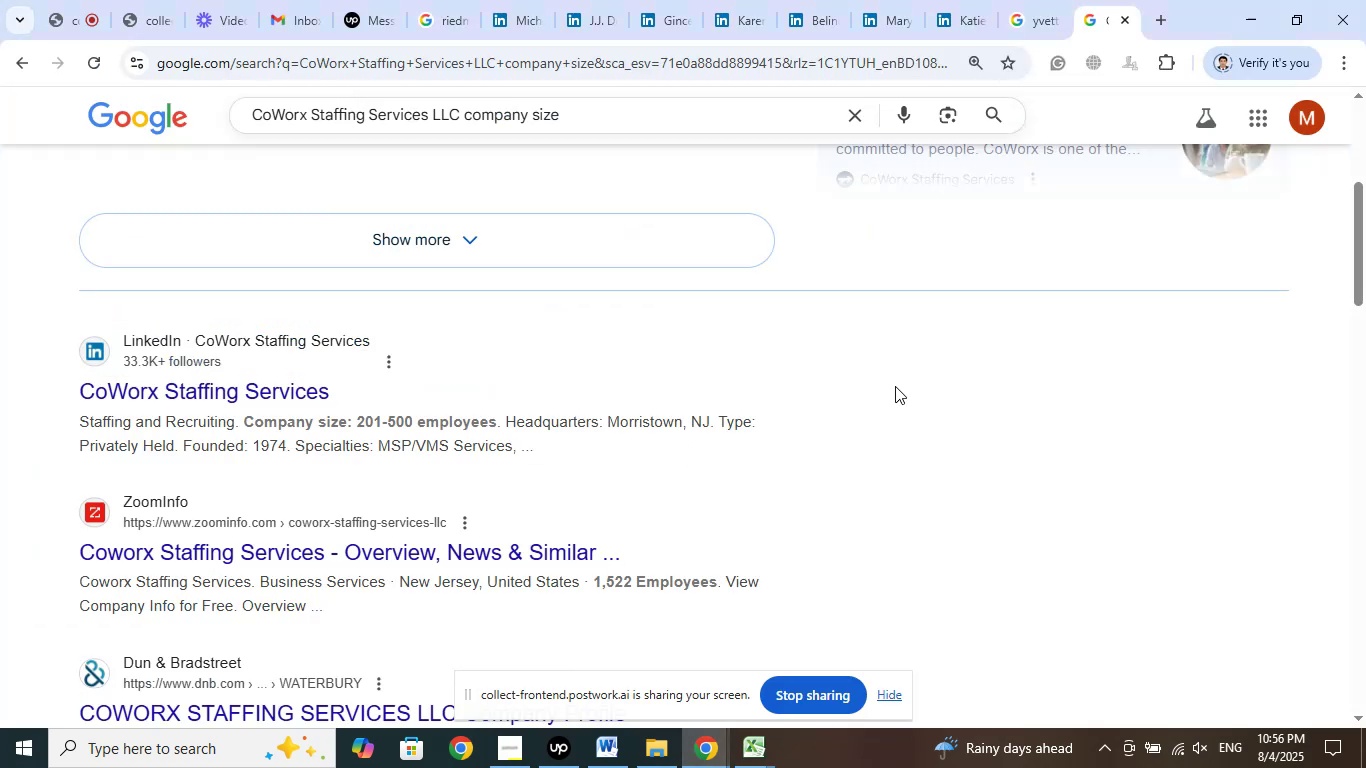 
wait(8.06)
 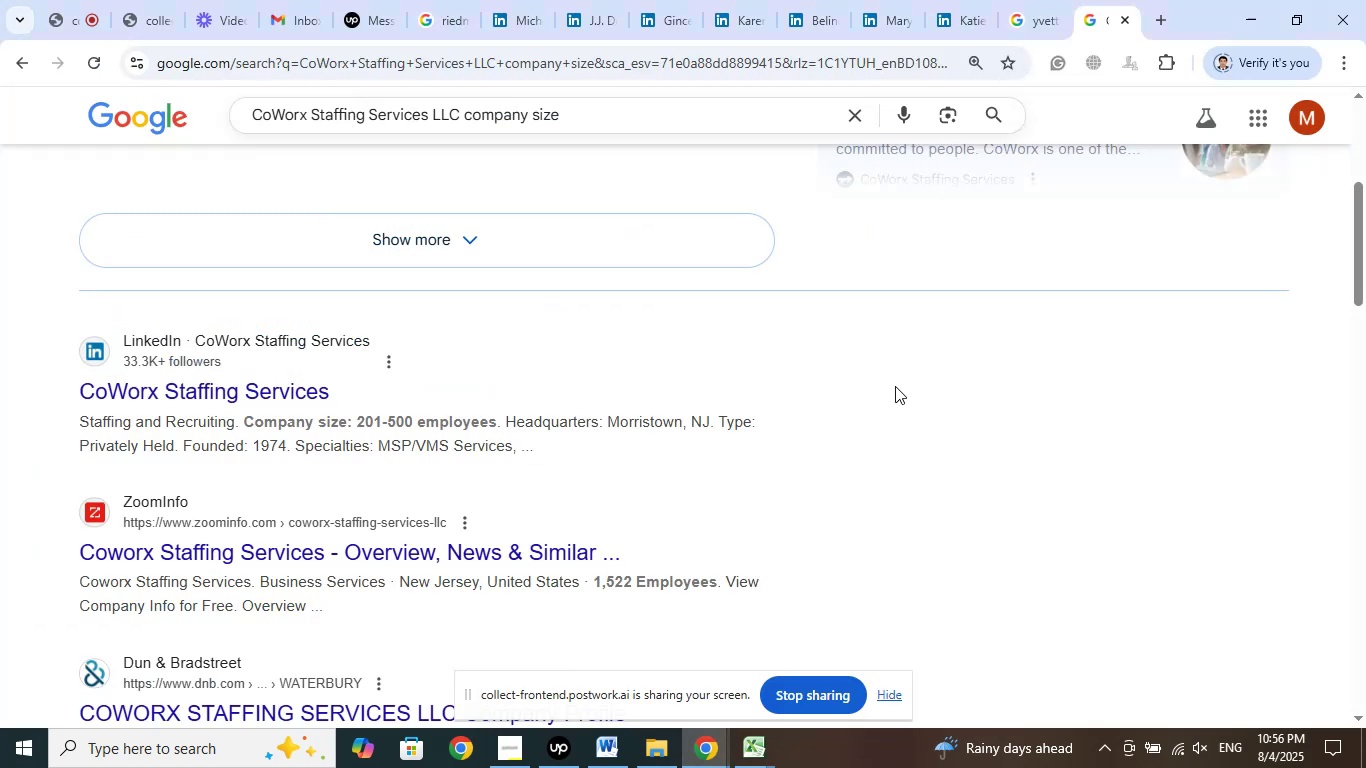 
left_click_drag(start_coordinate=[710, 420], to_coordinate=[611, 418])
 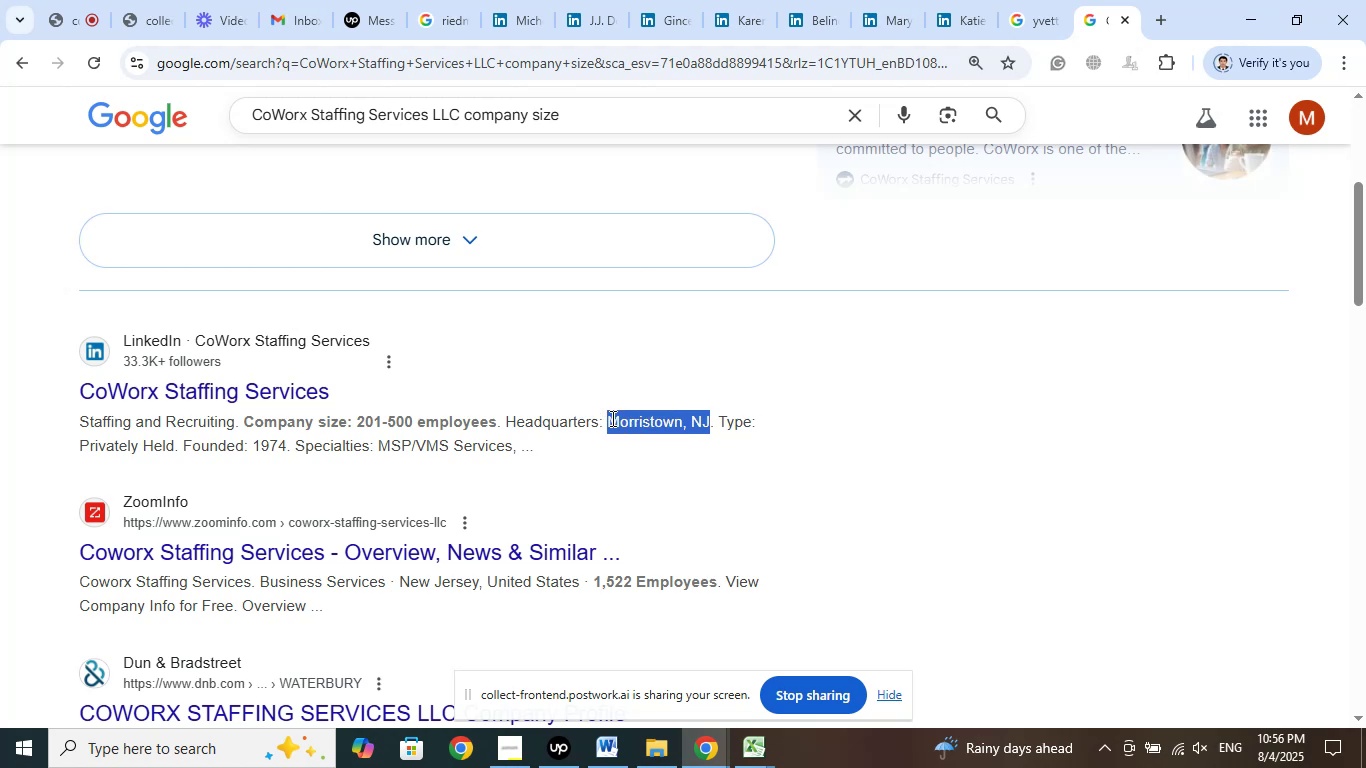 
right_click([611, 418])
 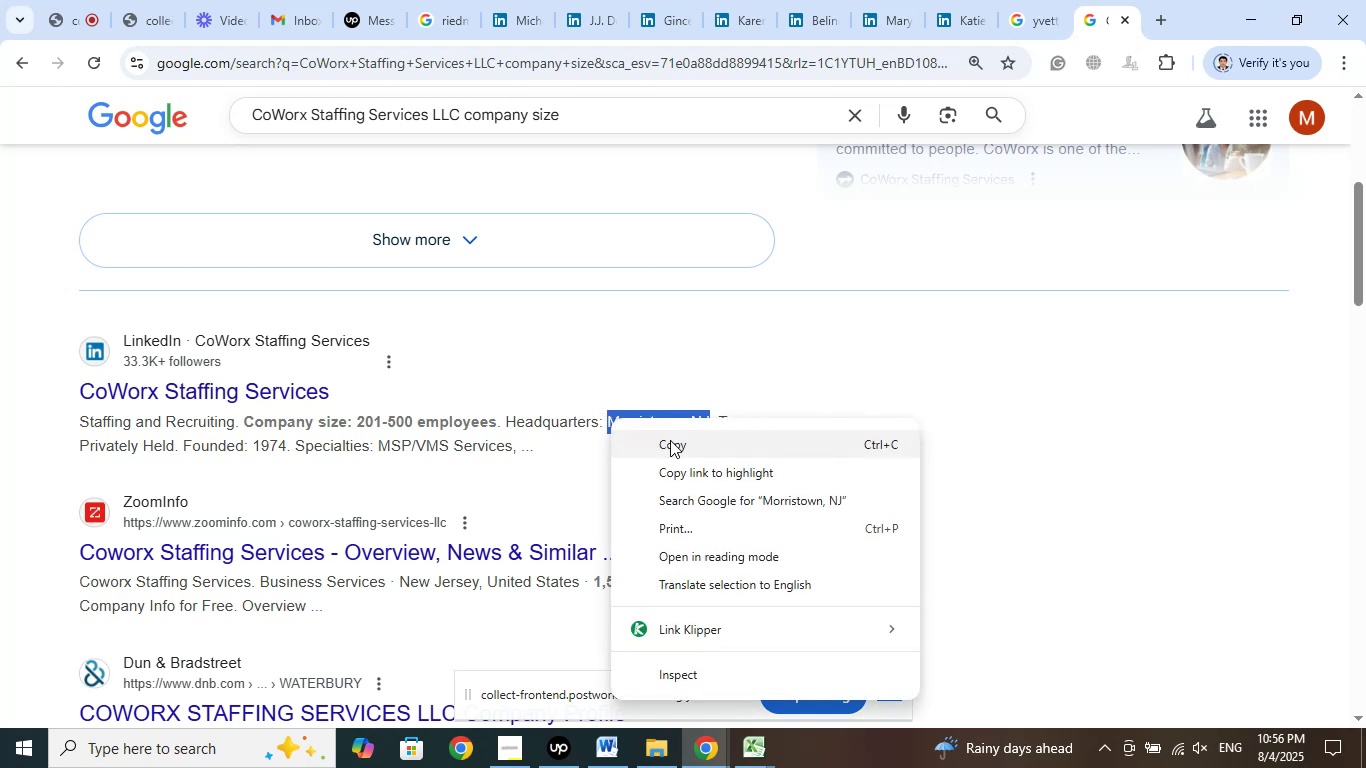 
left_click_drag(start_coordinate=[672, 441], to_coordinate=[672, 446])
 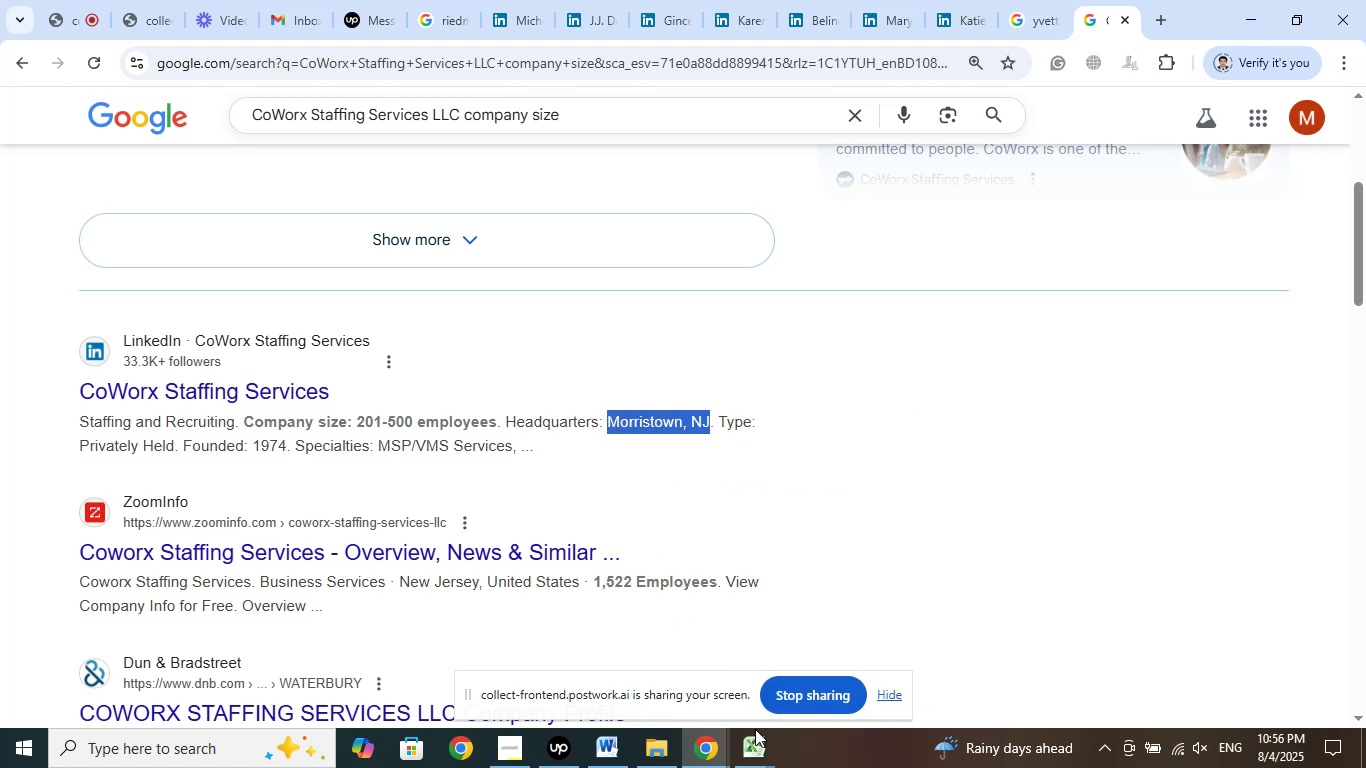 
left_click([759, 743])
 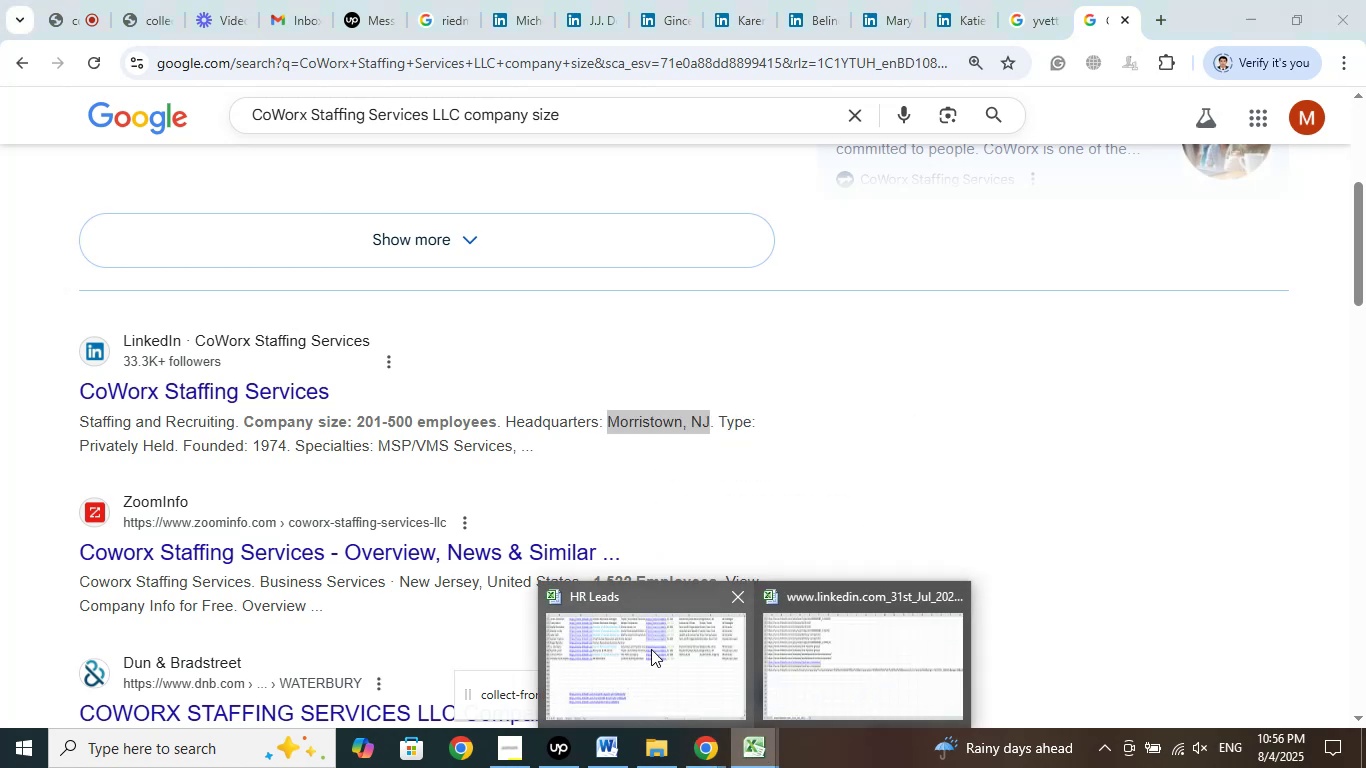 
left_click([648, 646])
 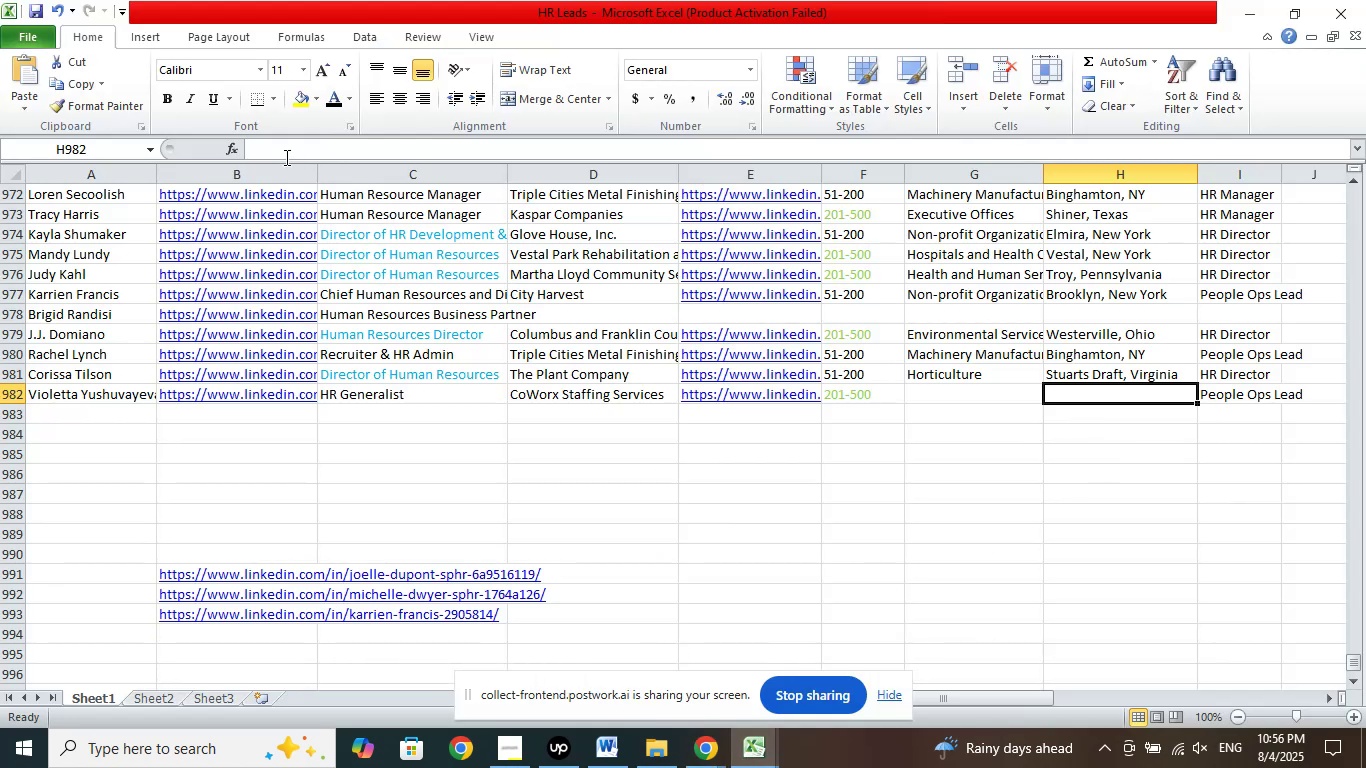 
right_click([281, 150])
 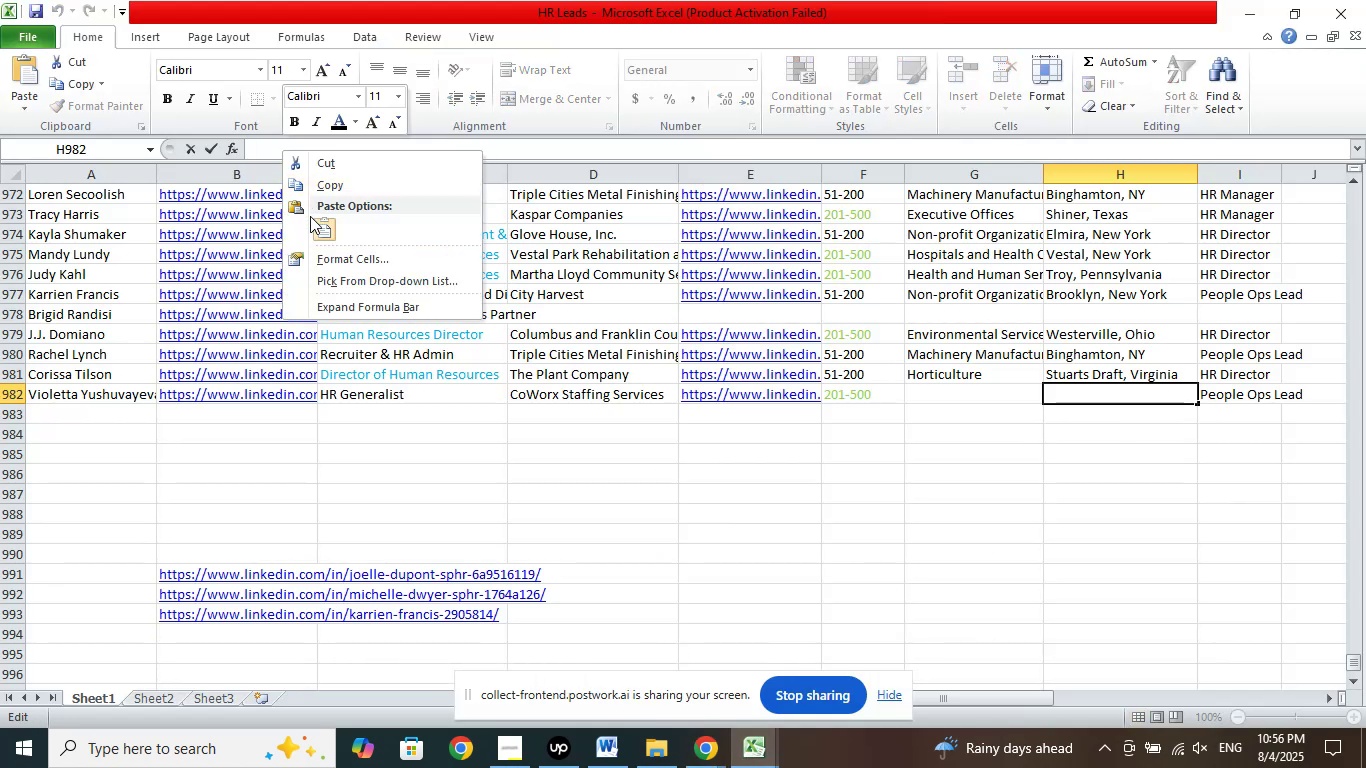 
left_click_drag(start_coordinate=[323, 230], to_coordinate=[331, 233])
 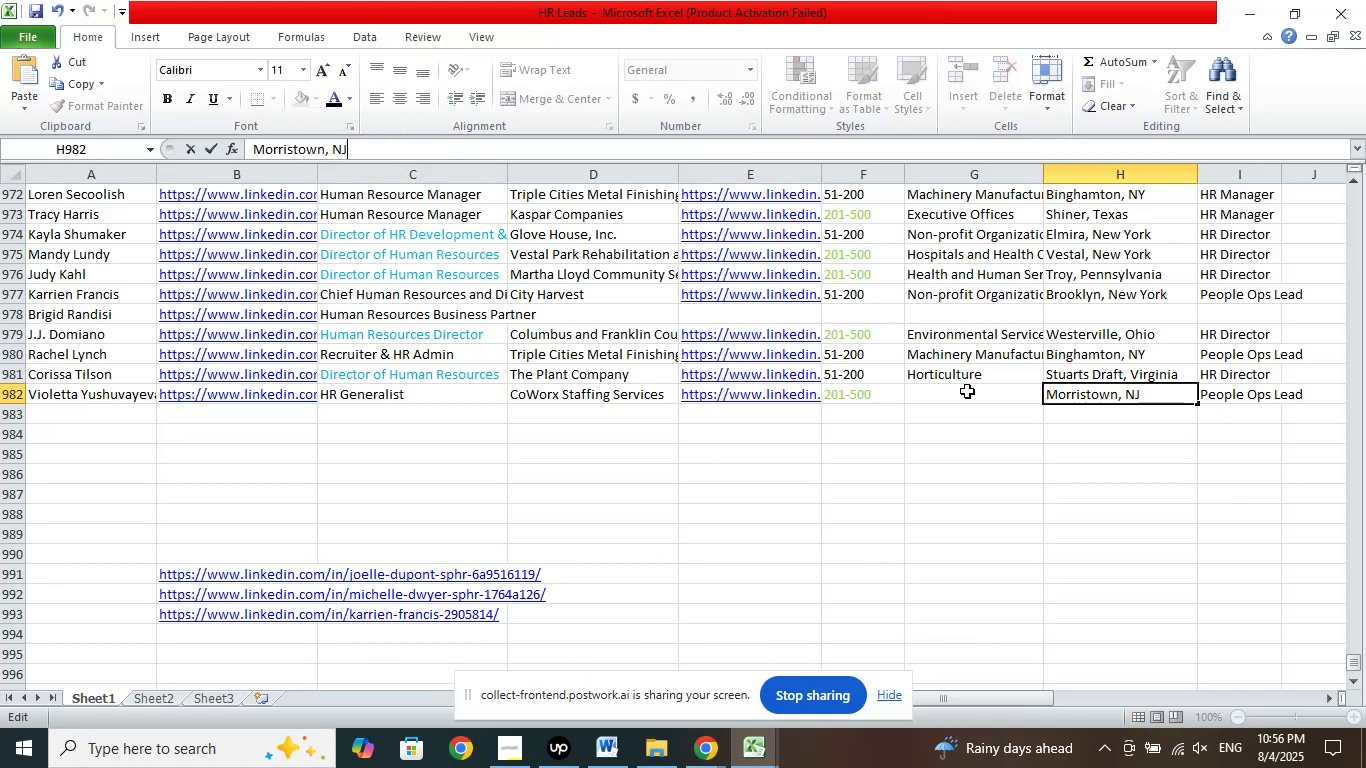 
left_click([967, 391])
 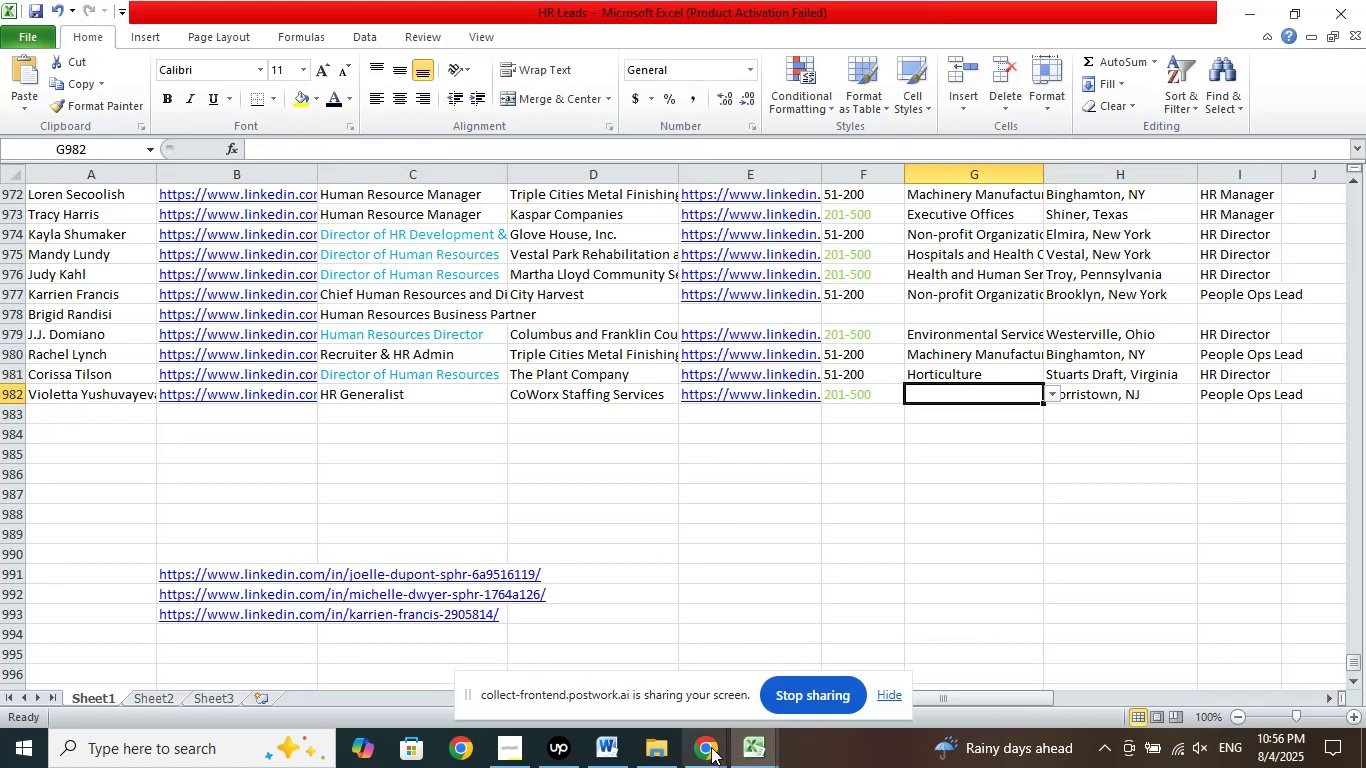 
left_click([709, 754])
 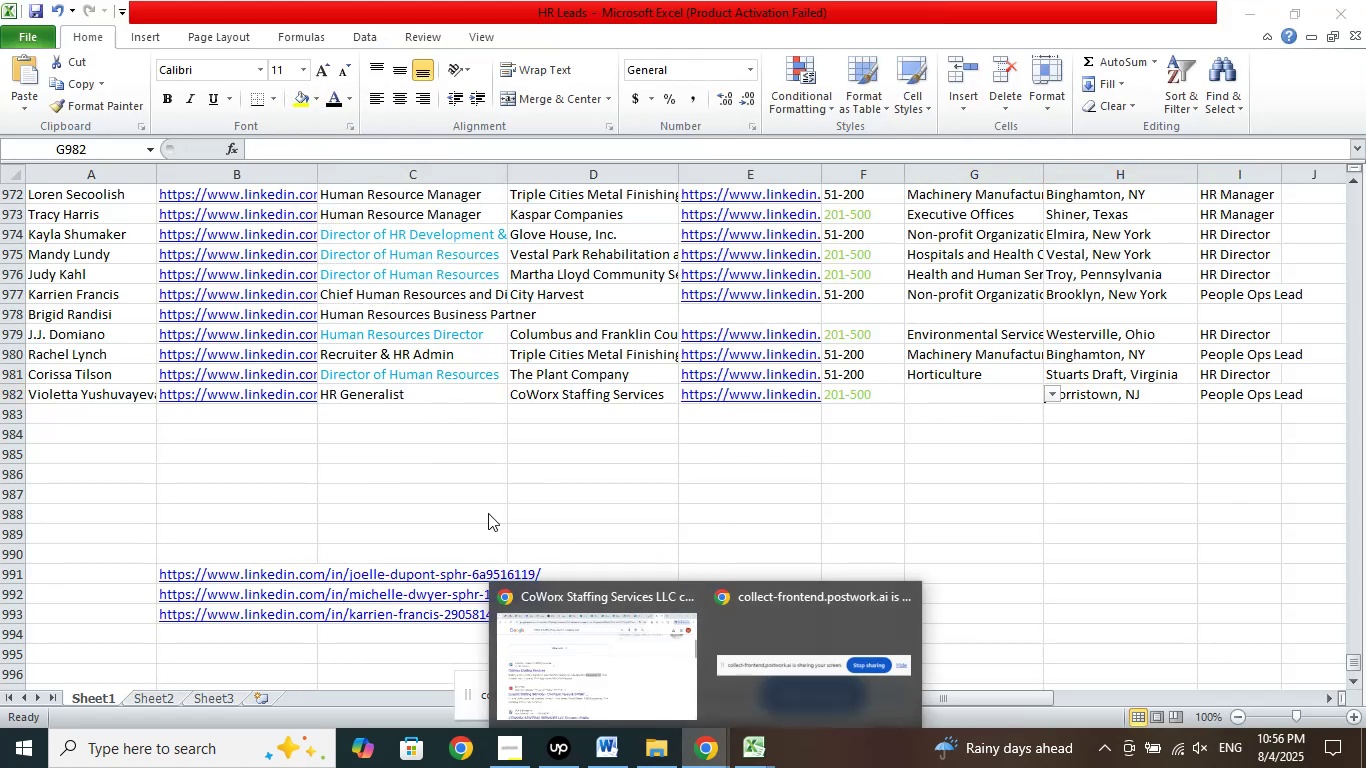 
left_click([588, 651])
 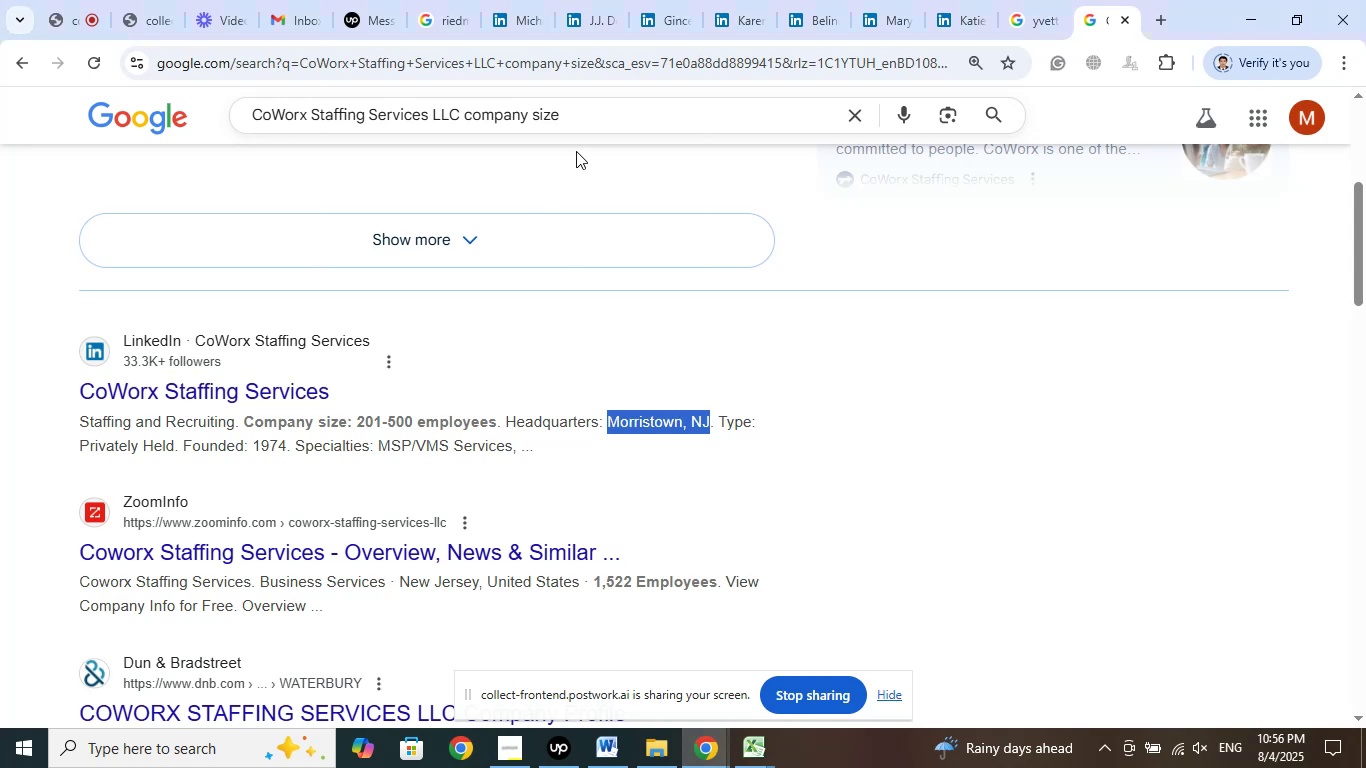 
left_click_drag(start_coordinate=[606, 115], to_coordinate=[466, 122])
 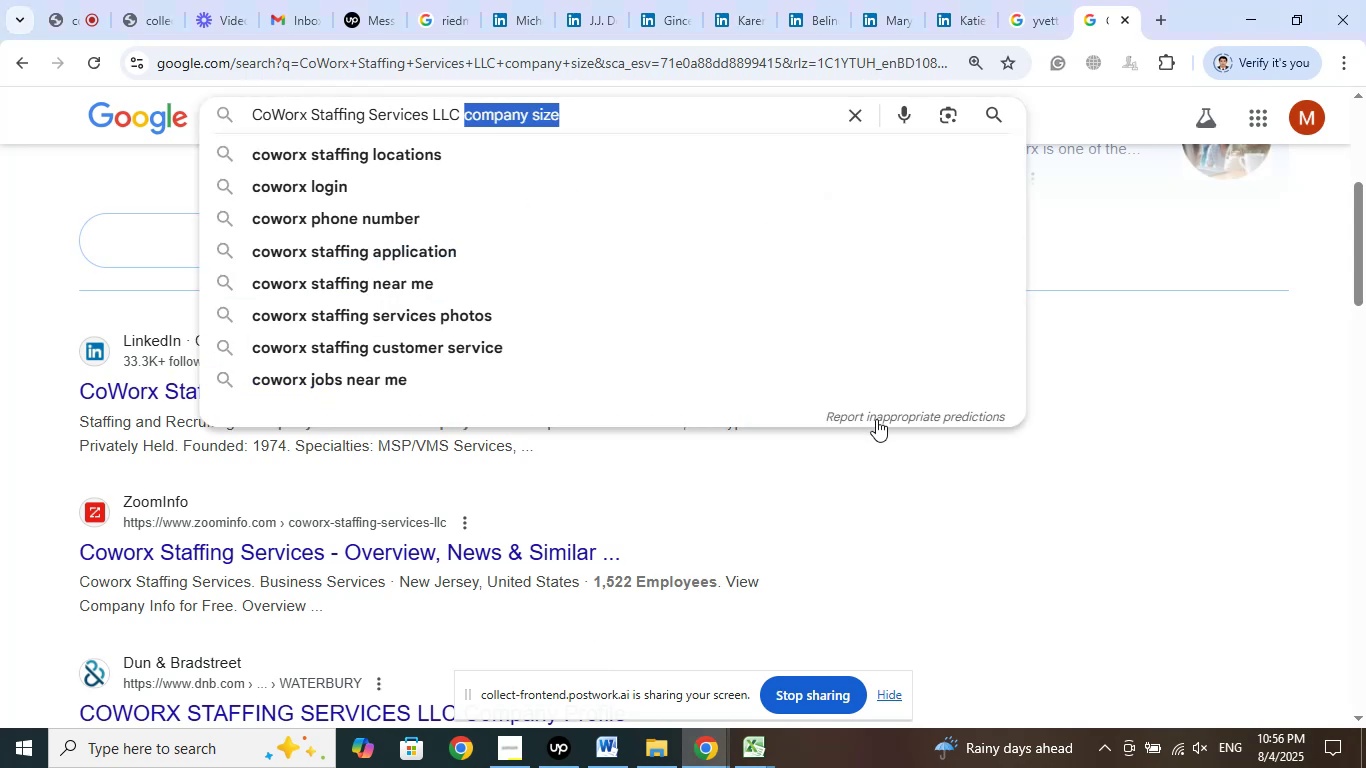 
type(industry)
 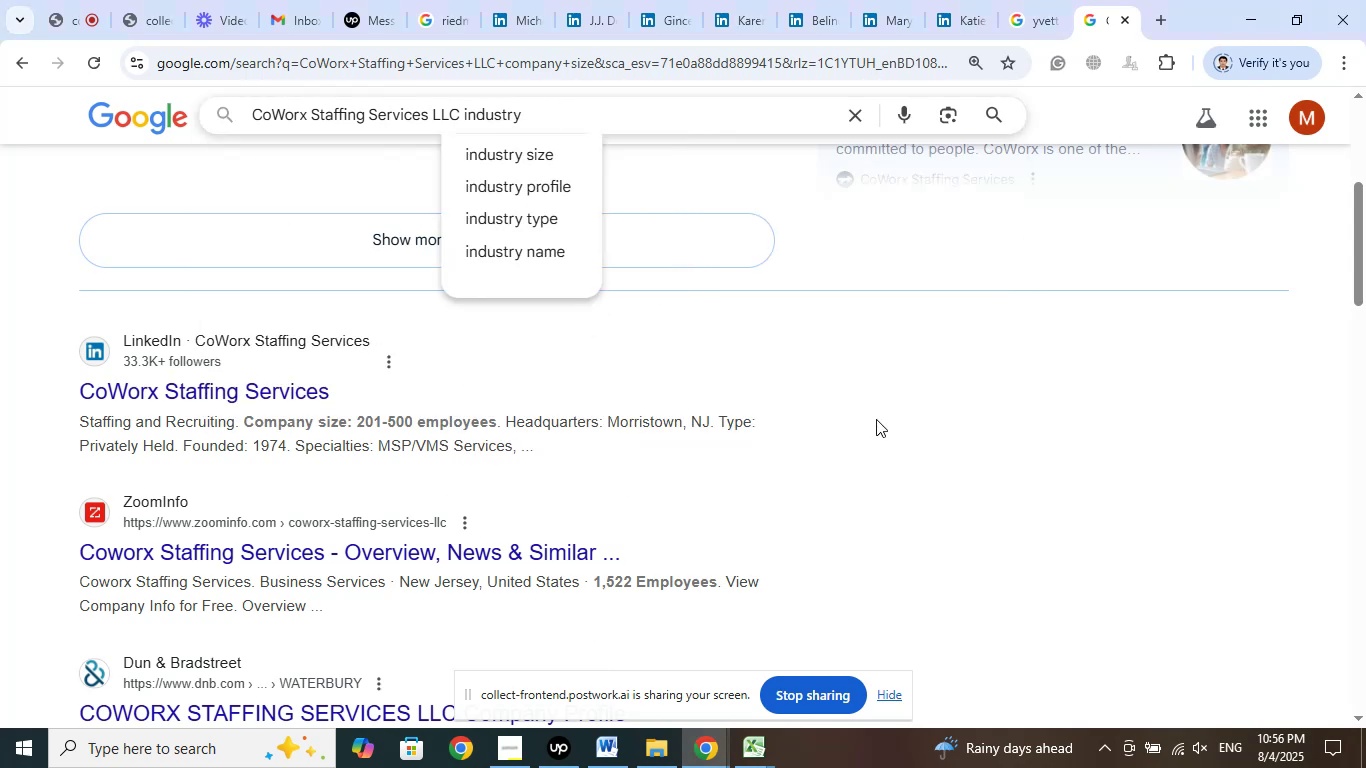 
key(Enter)
 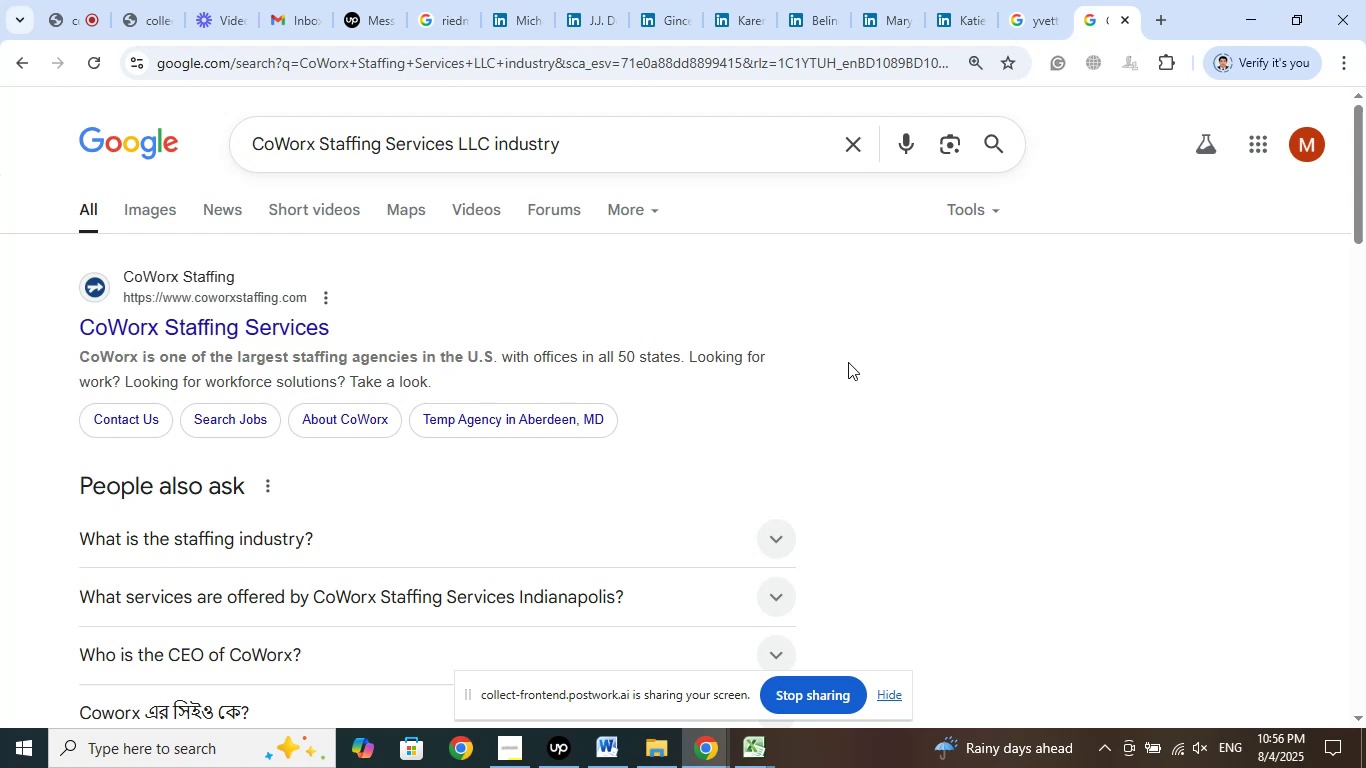 
wait(6.21)
 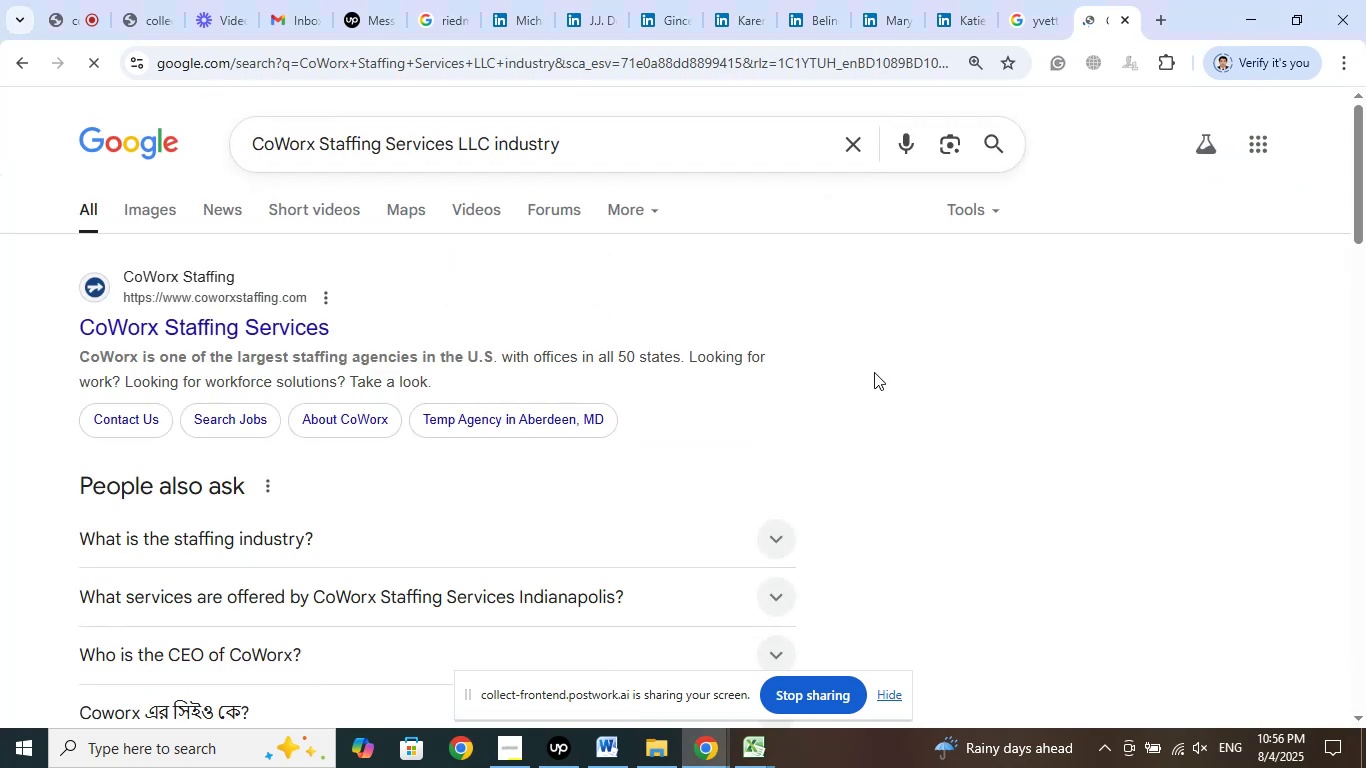 
scroll: coordinate [852, 362], scroll_direction: down, amount: 4.0
 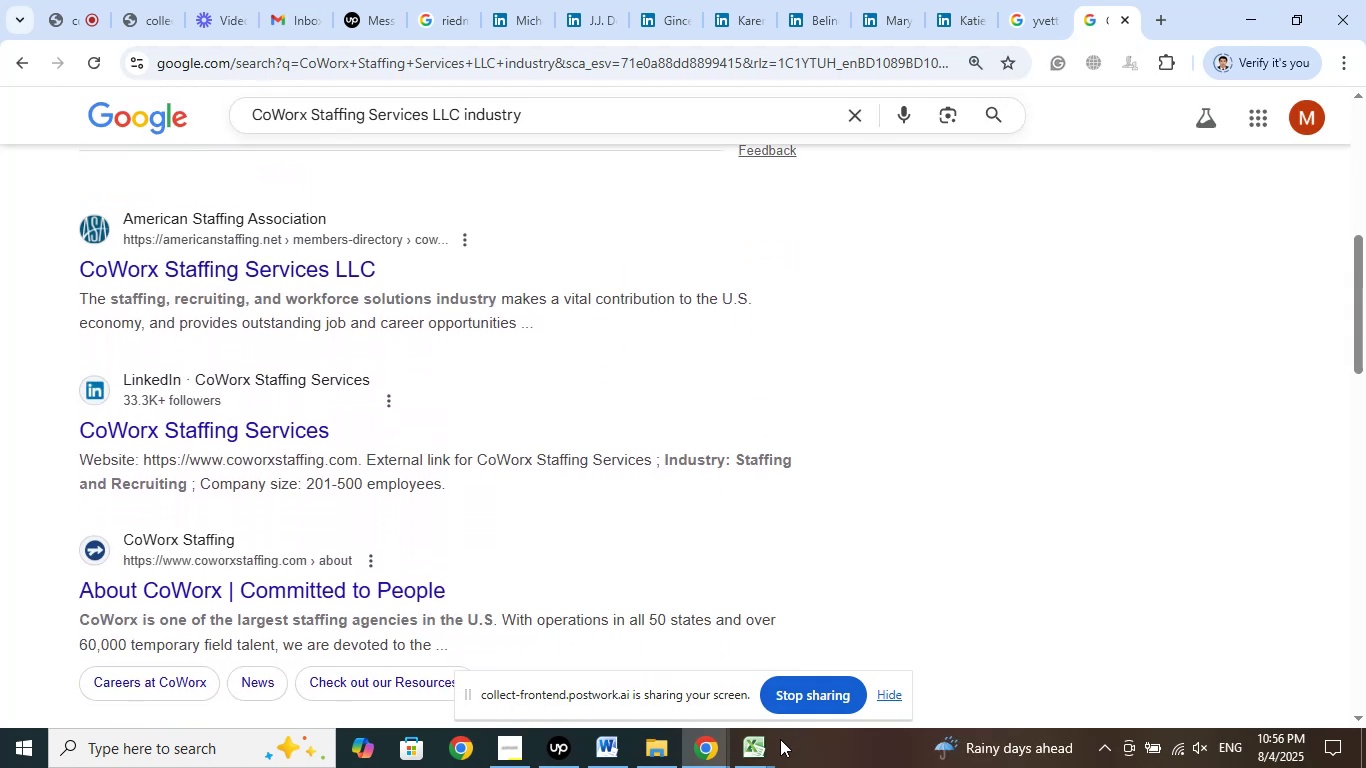 
left_click([761, 755])
 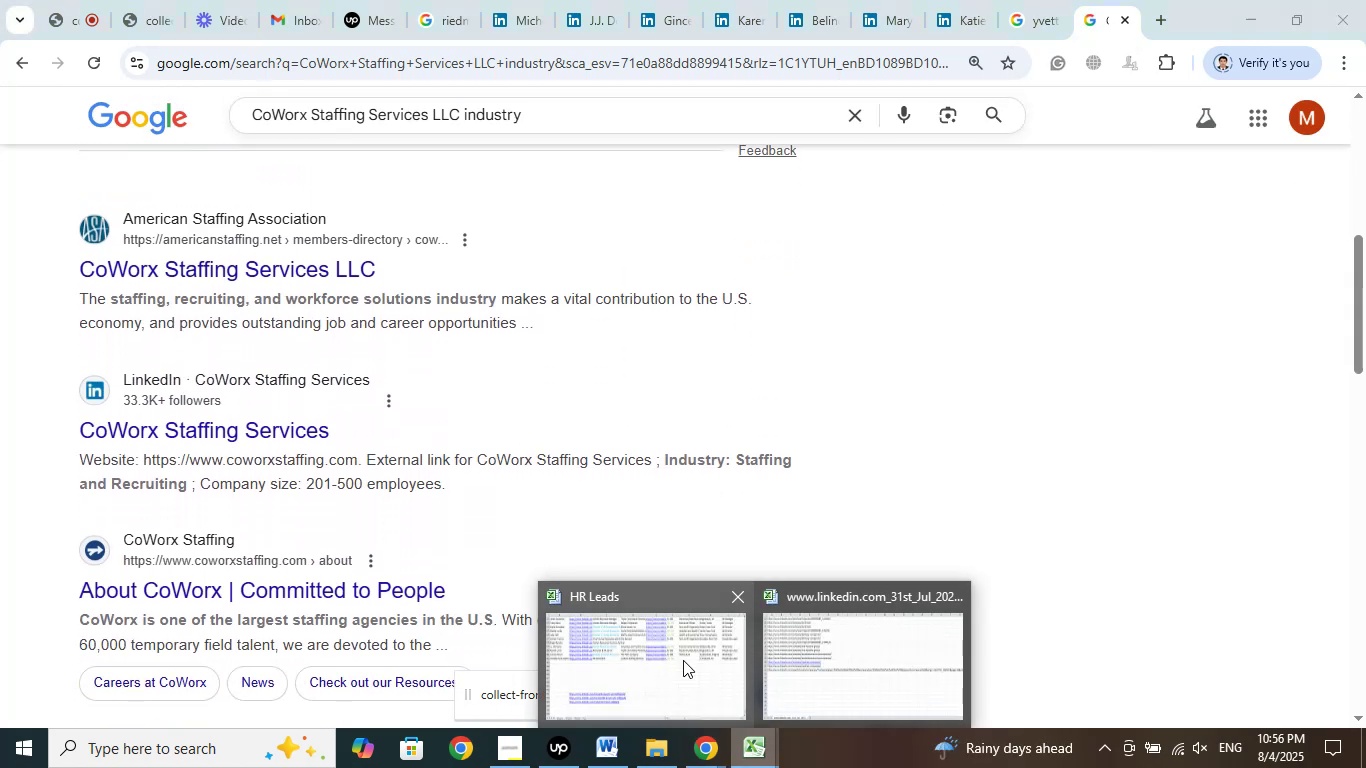 
left_click([681, 658])
 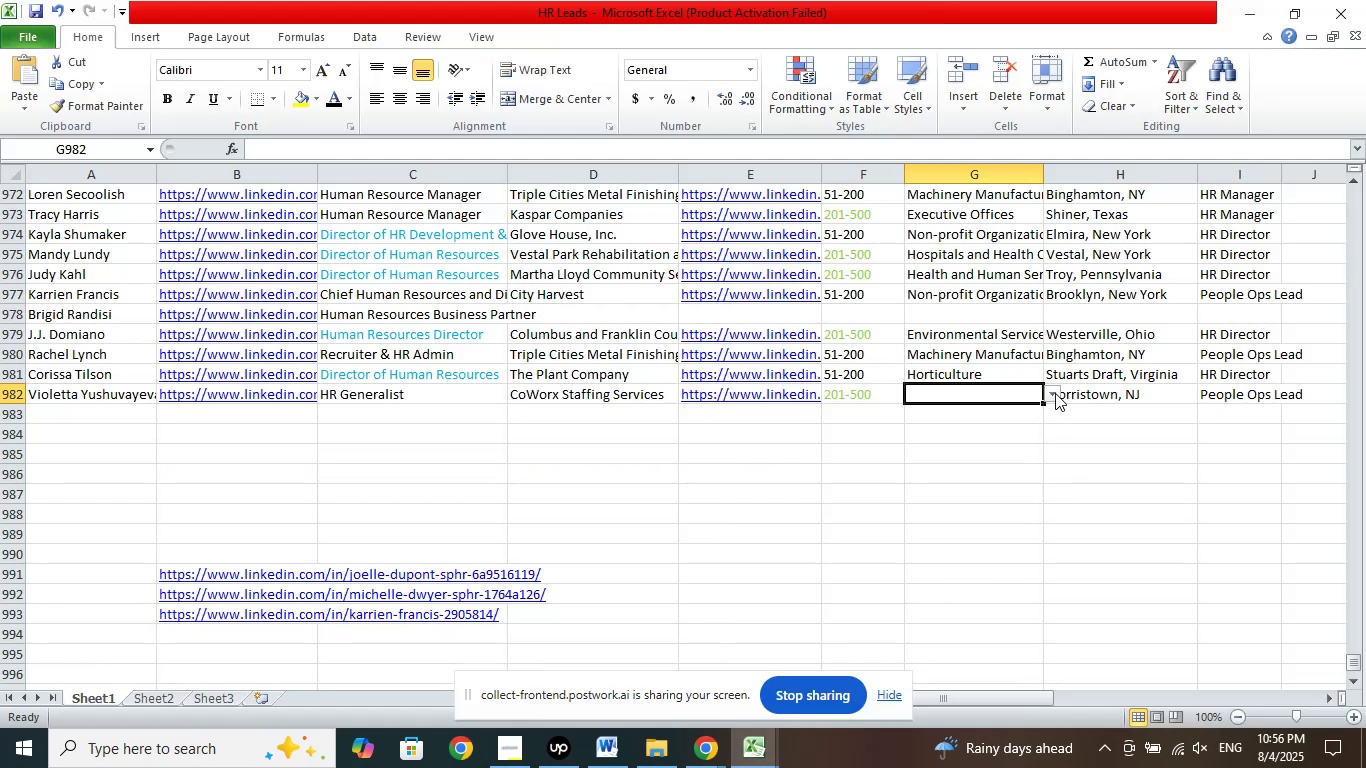 
left_click([1055, 388])
 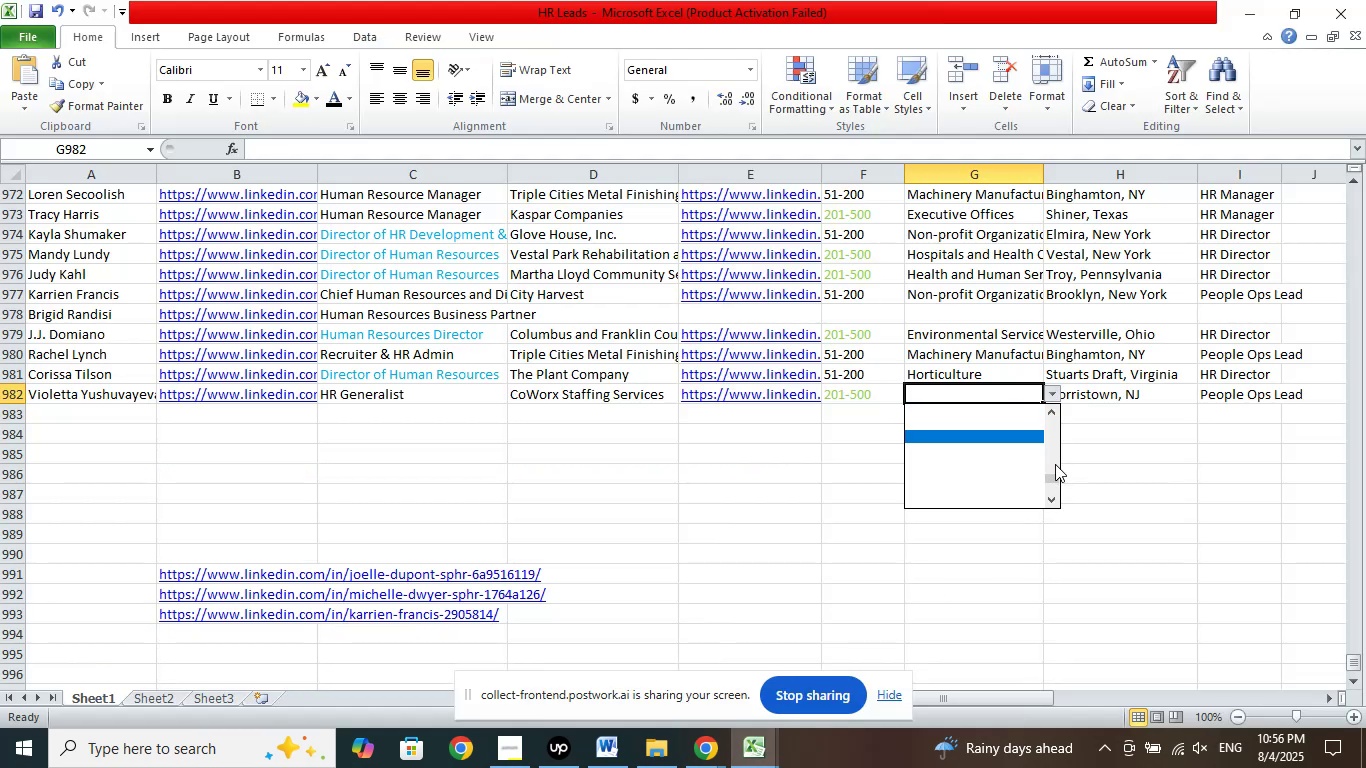 
left_click_drag(start_coordinate=[1052, 476], to_coordinate=[1043, 365])
 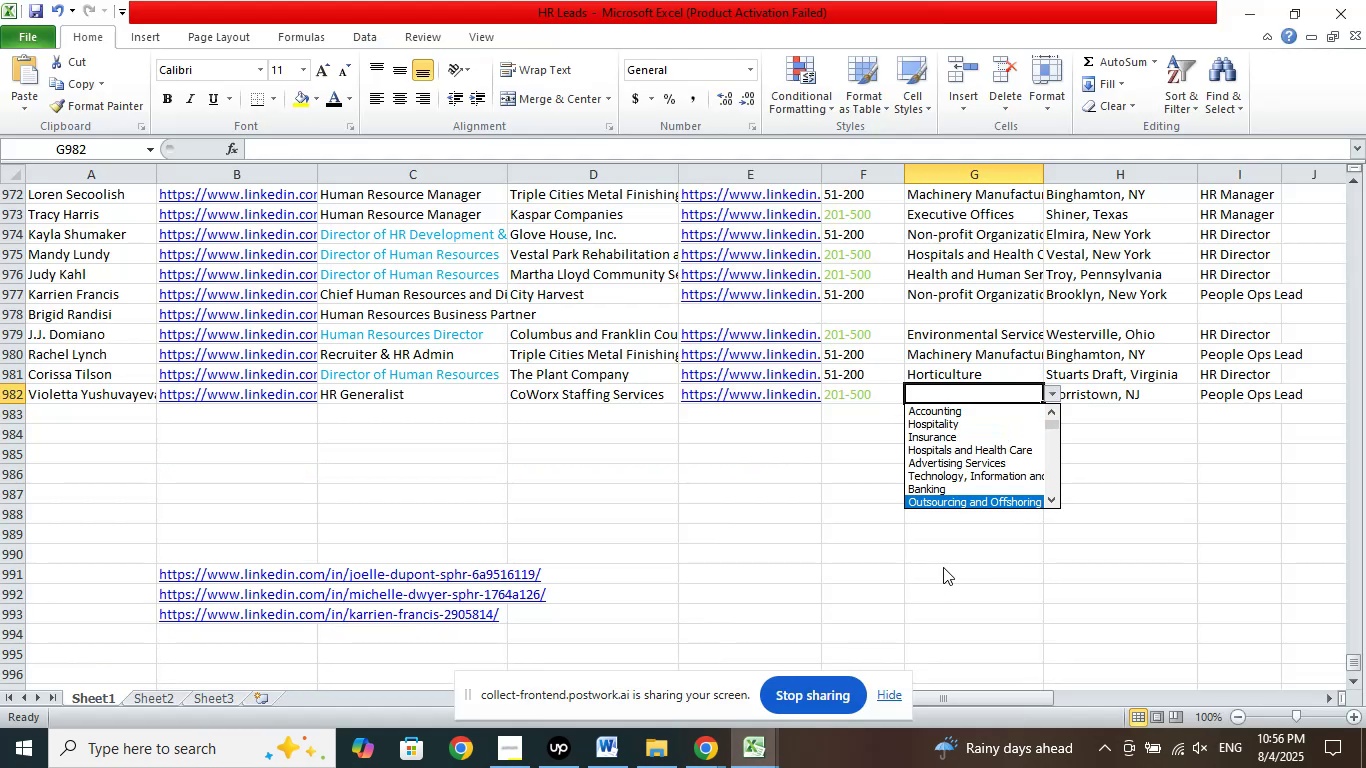 
key(ArrowDown)
 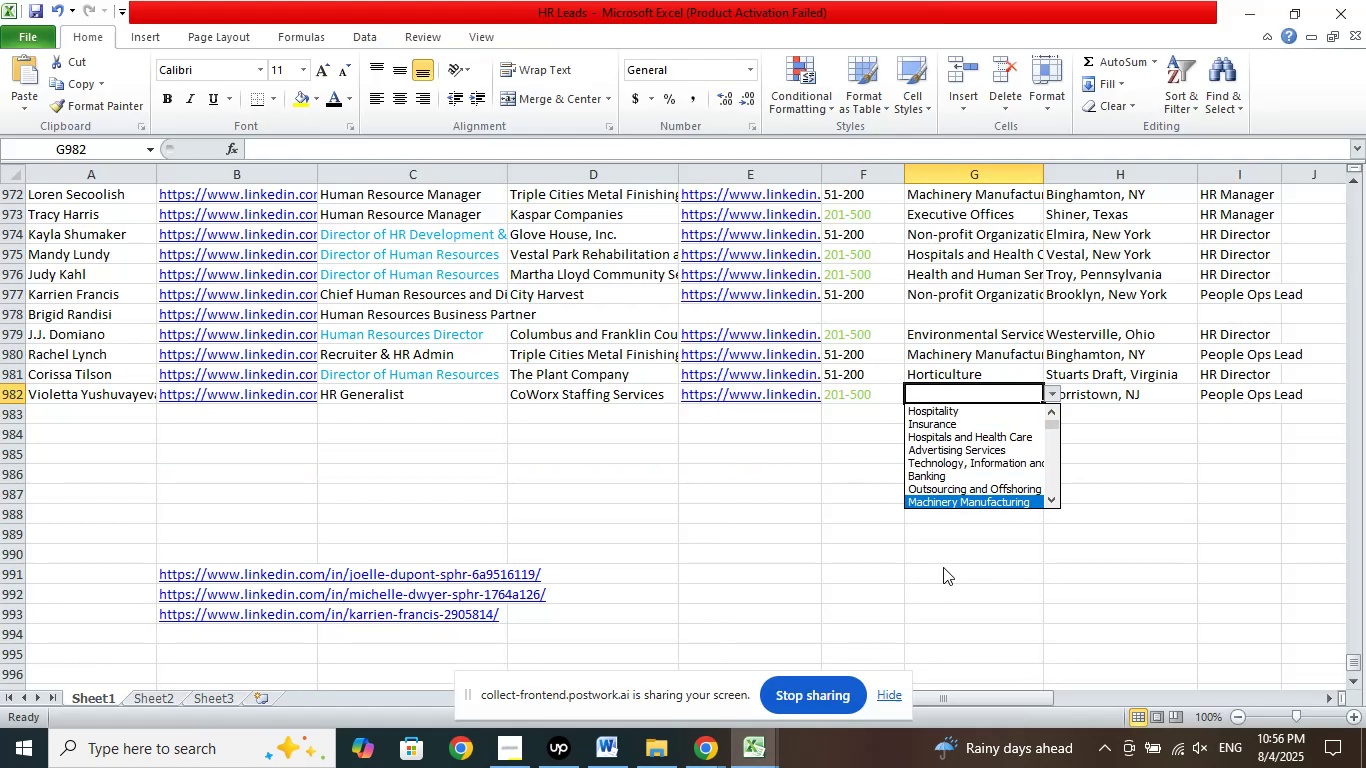 
key(ArrowDown)
 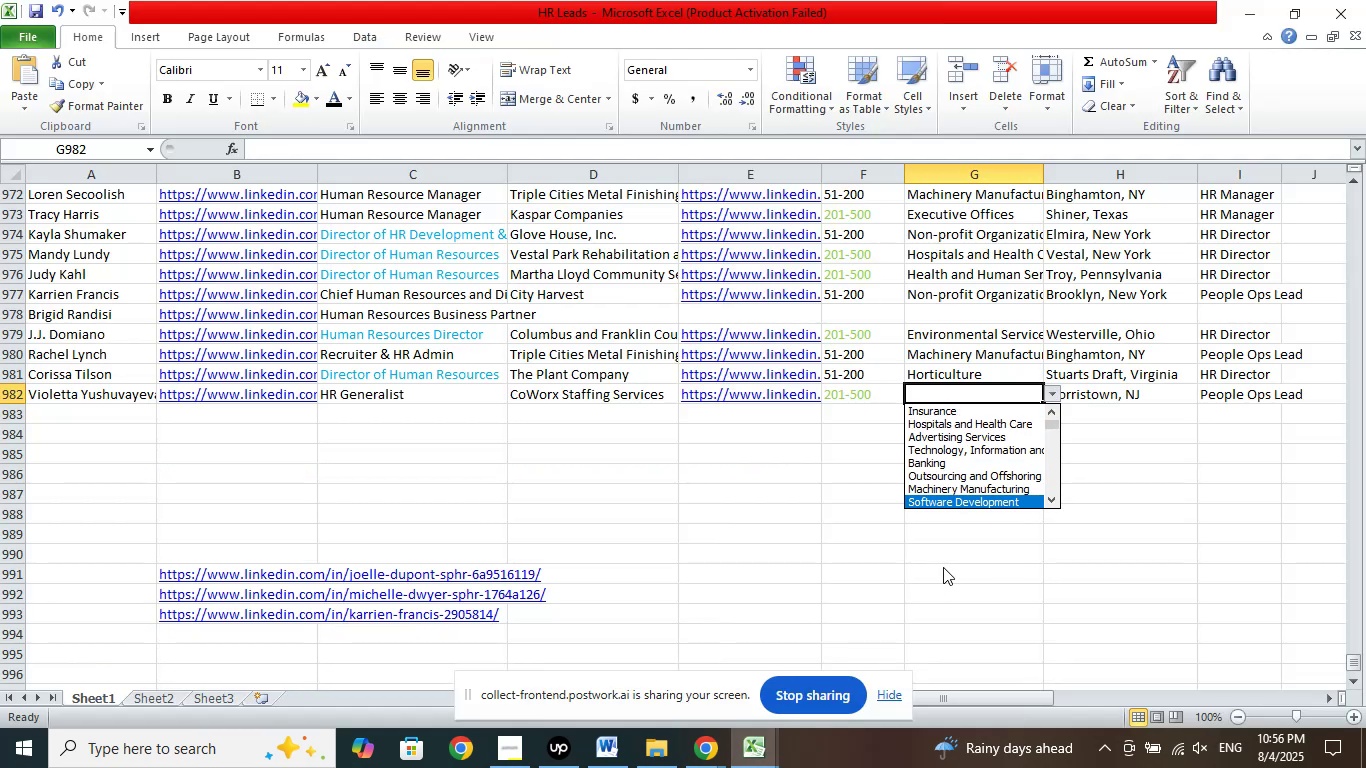 
key(ArrowDown)
 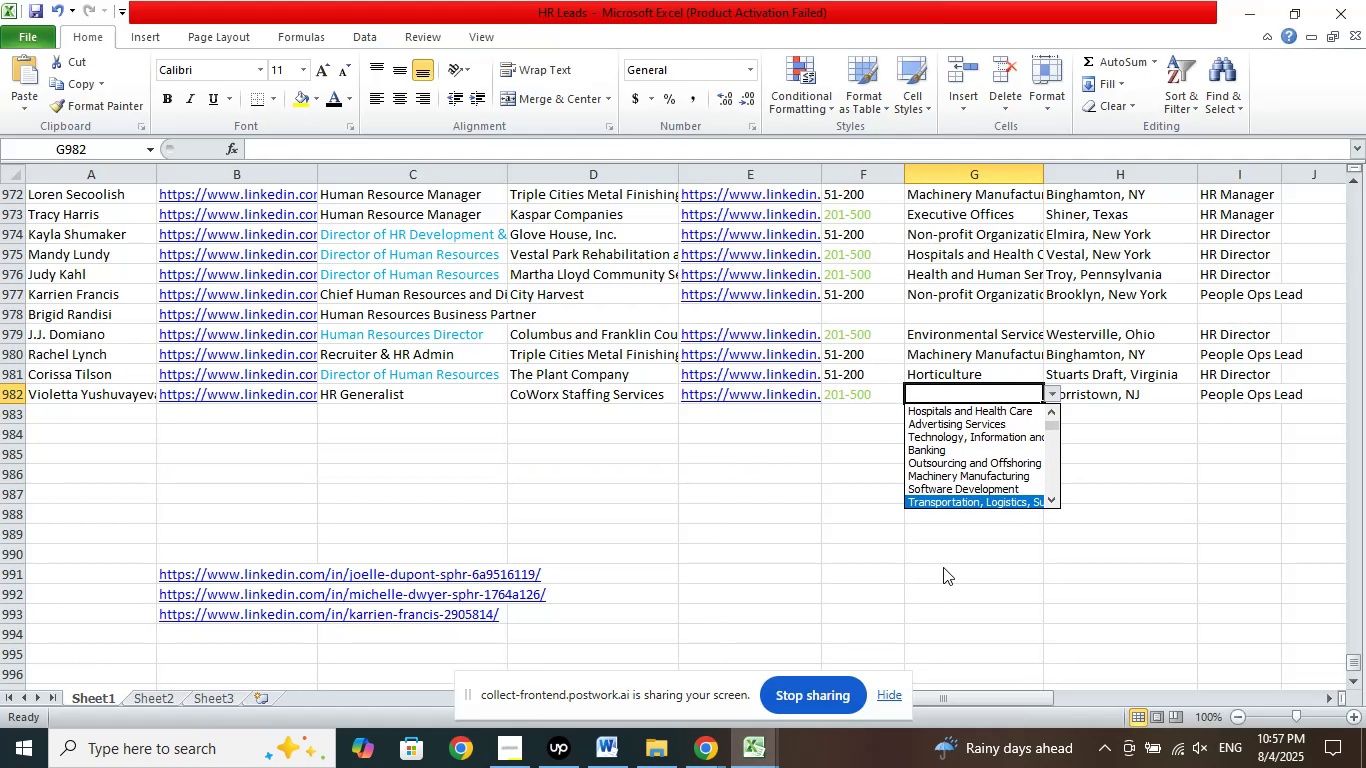 
key(ArrowDown)
 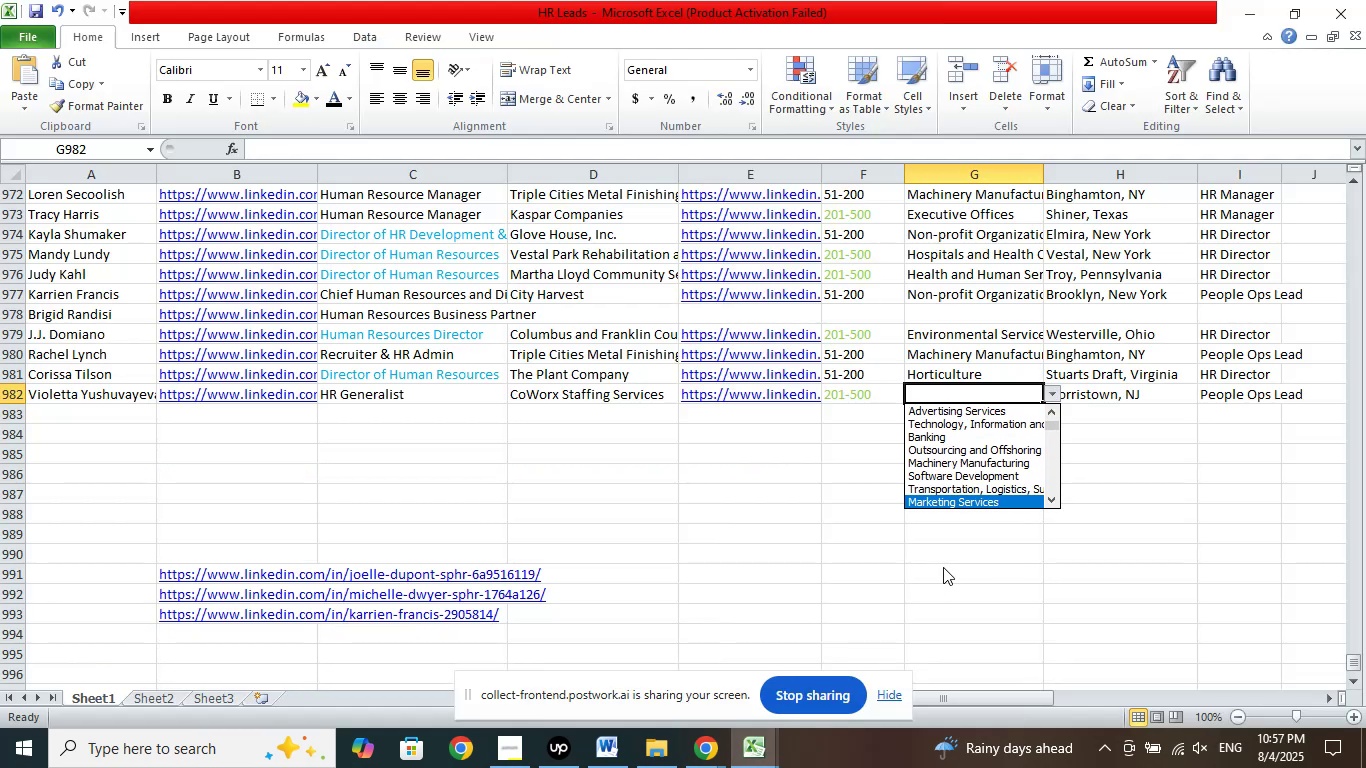 
key(ArrowDown)
 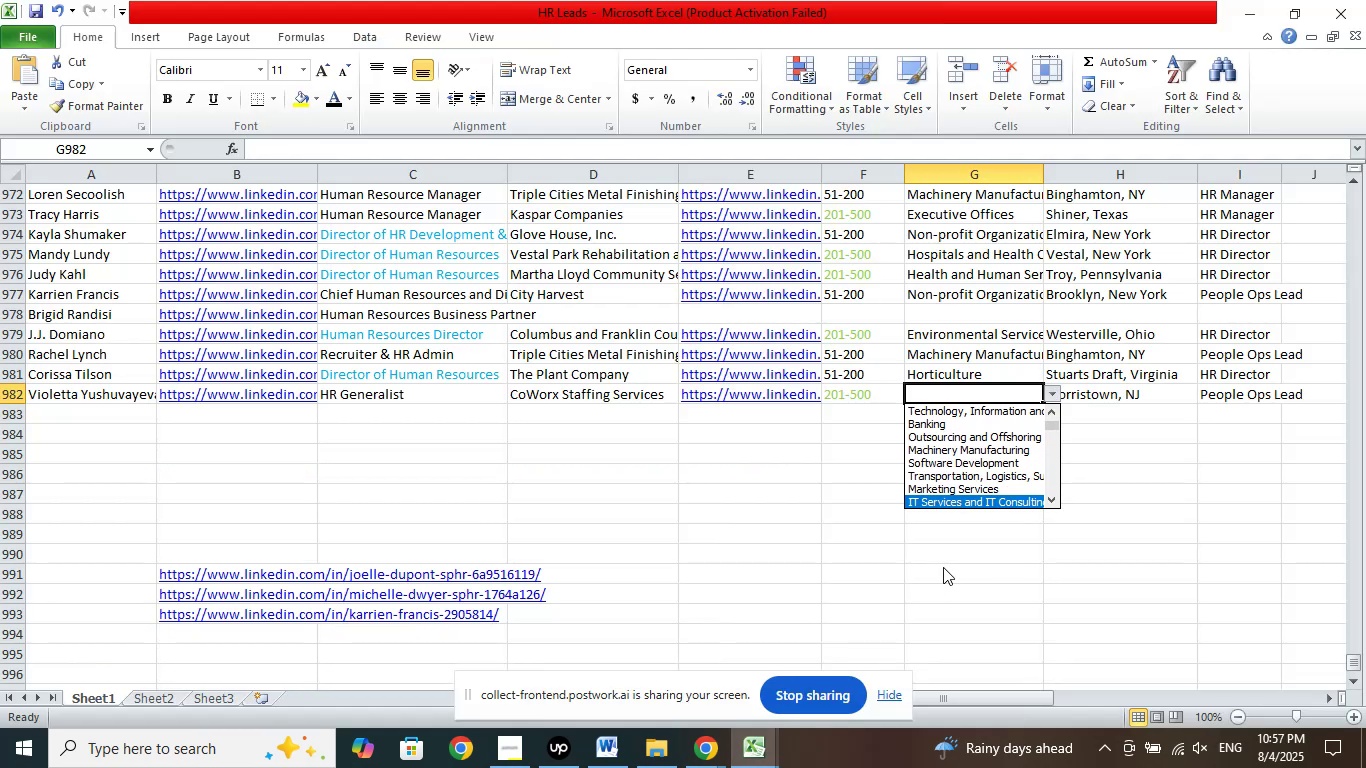 
key(ArrowDown)
 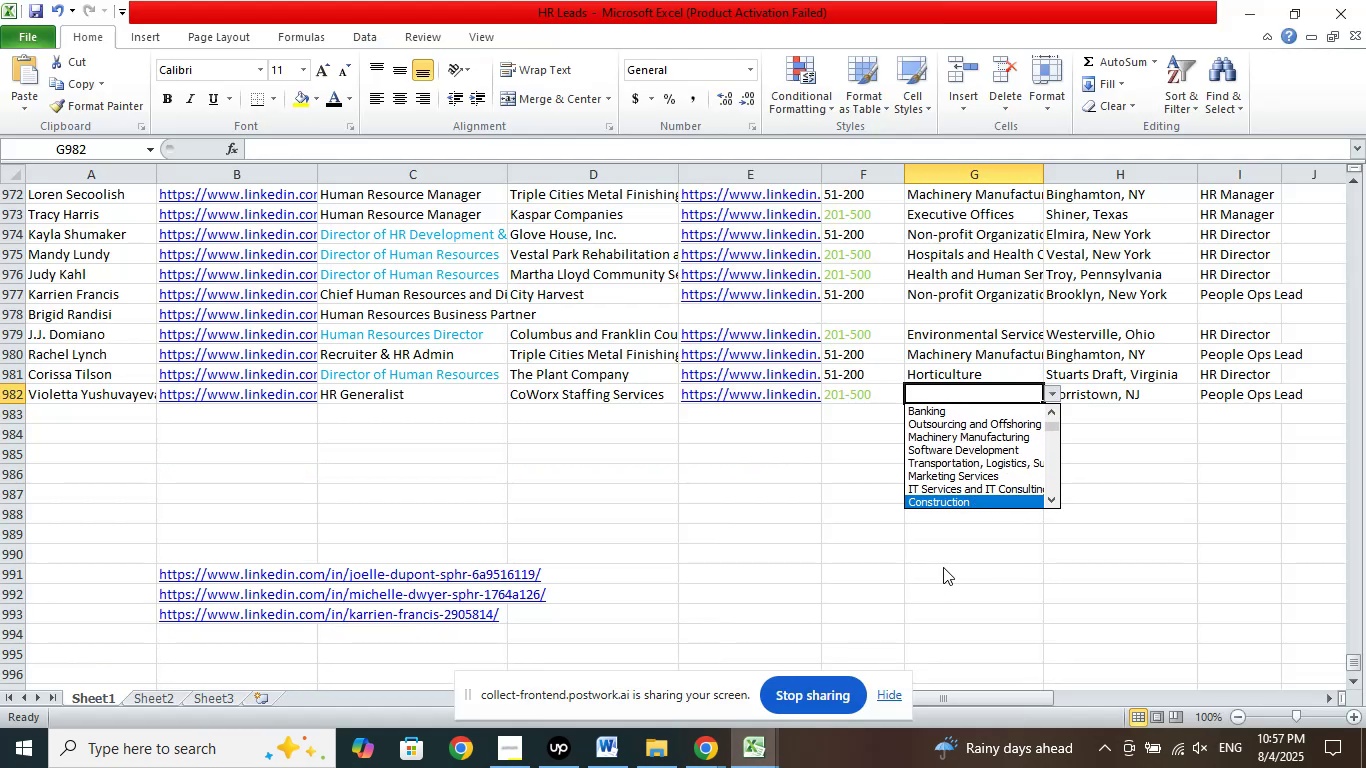 
key(ArrowDown)
 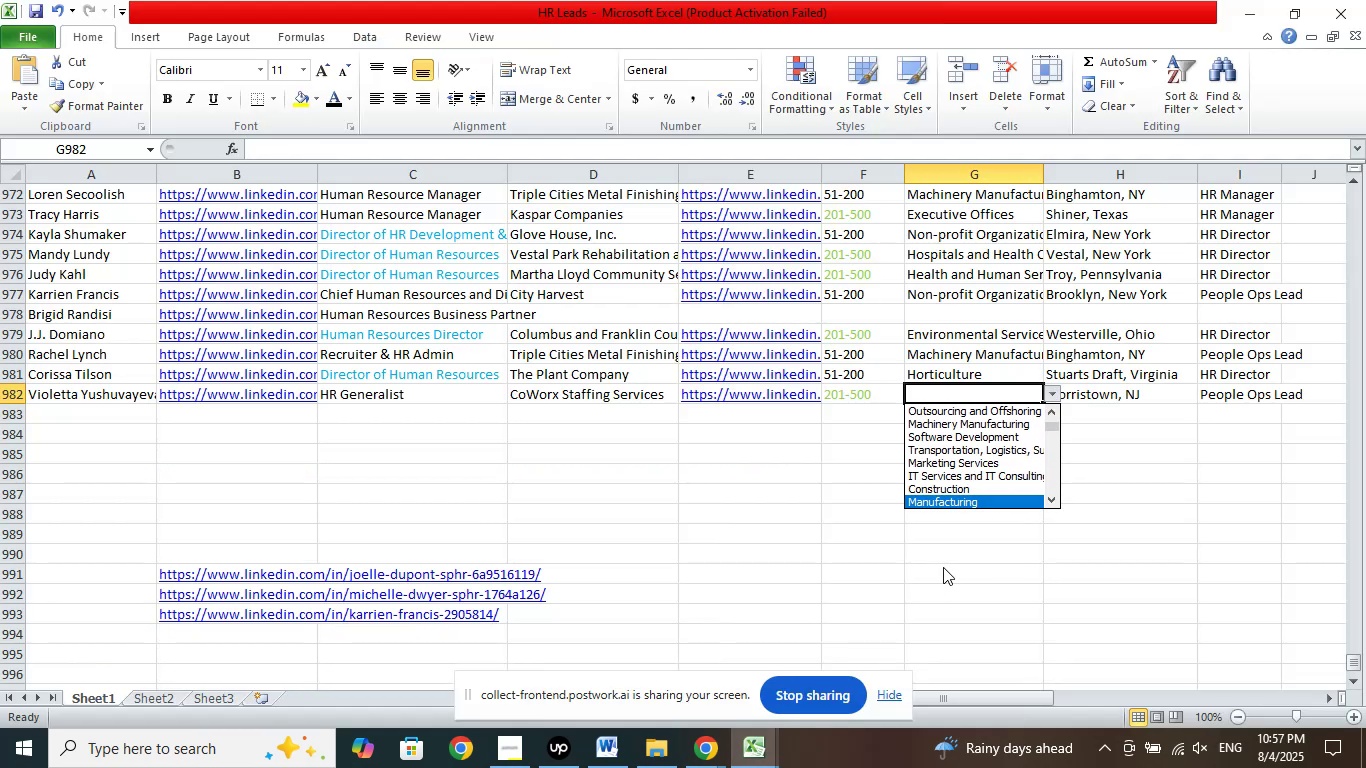 
key(ArrowDown)
 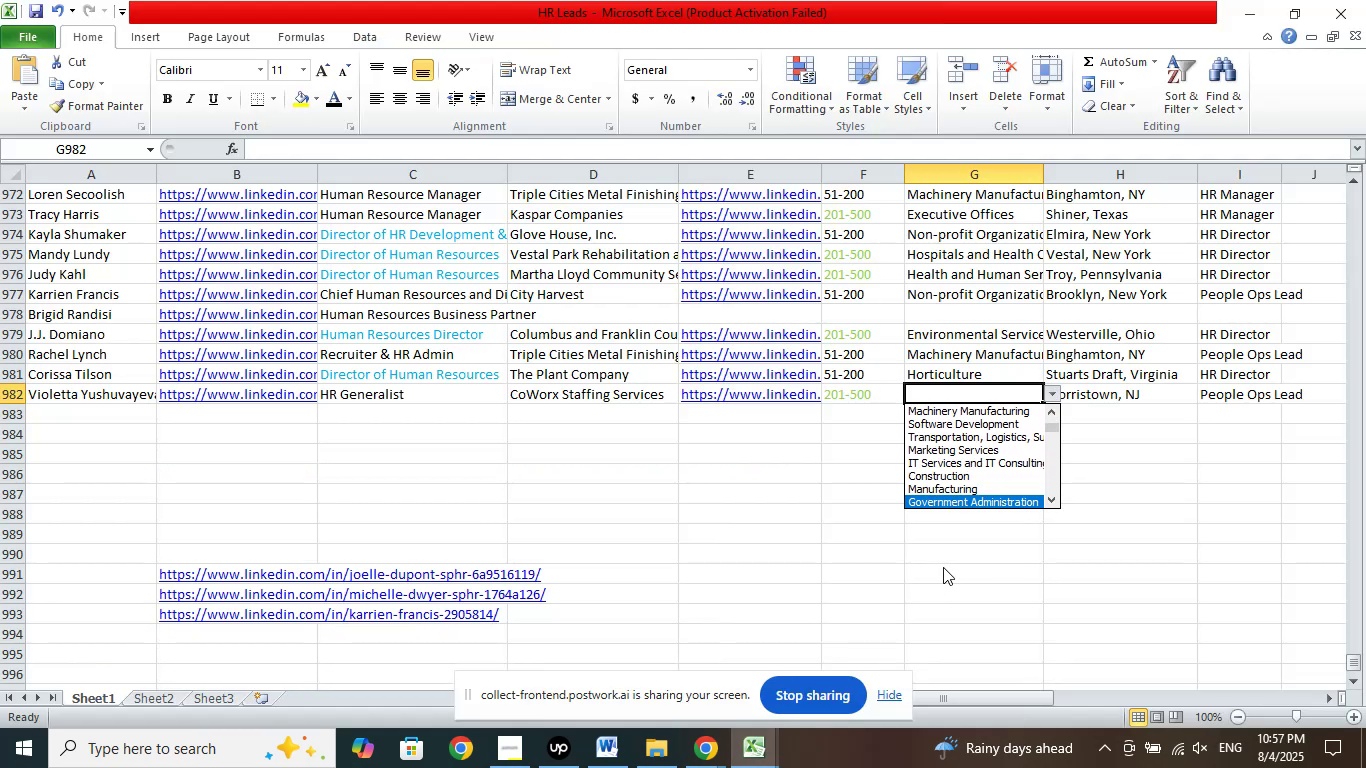 
key(ArrowDown)
 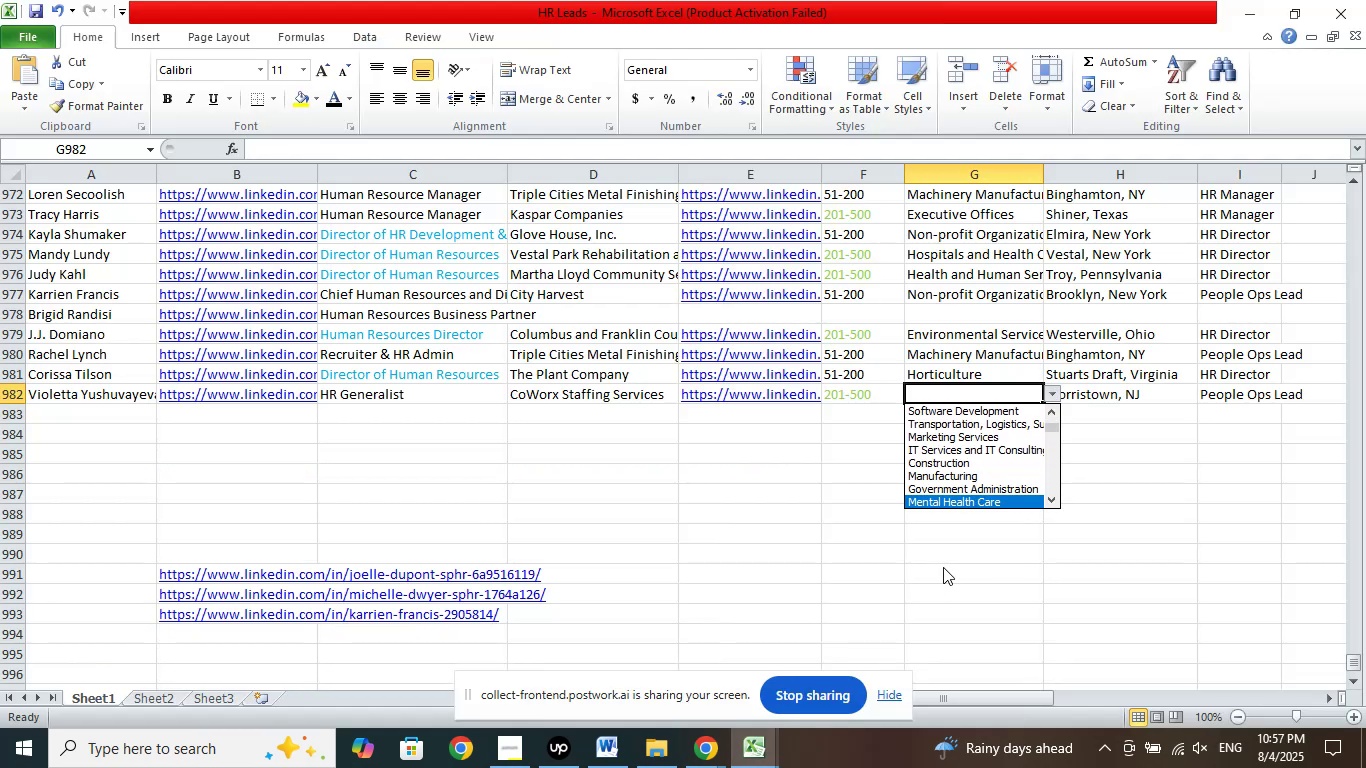 
key(ArrowDown)
 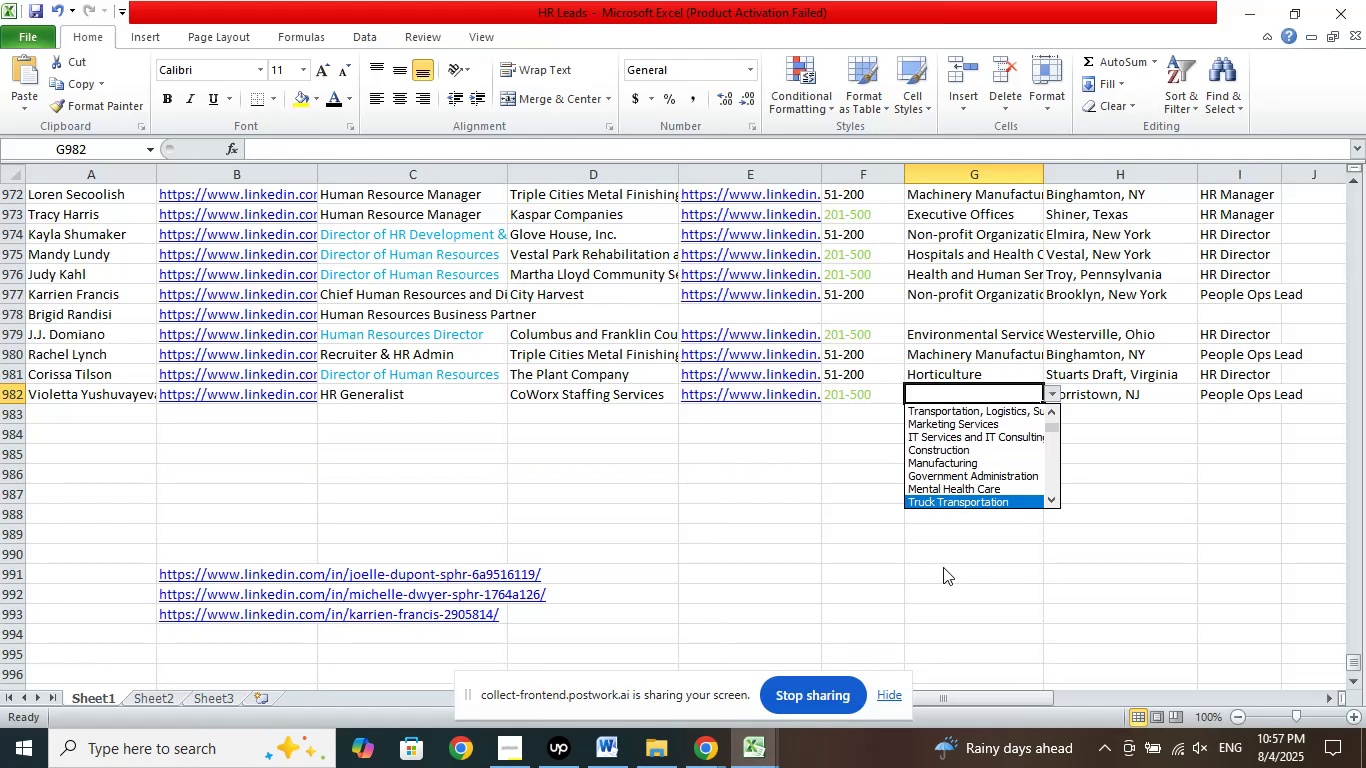 
key(ArrowDown)
 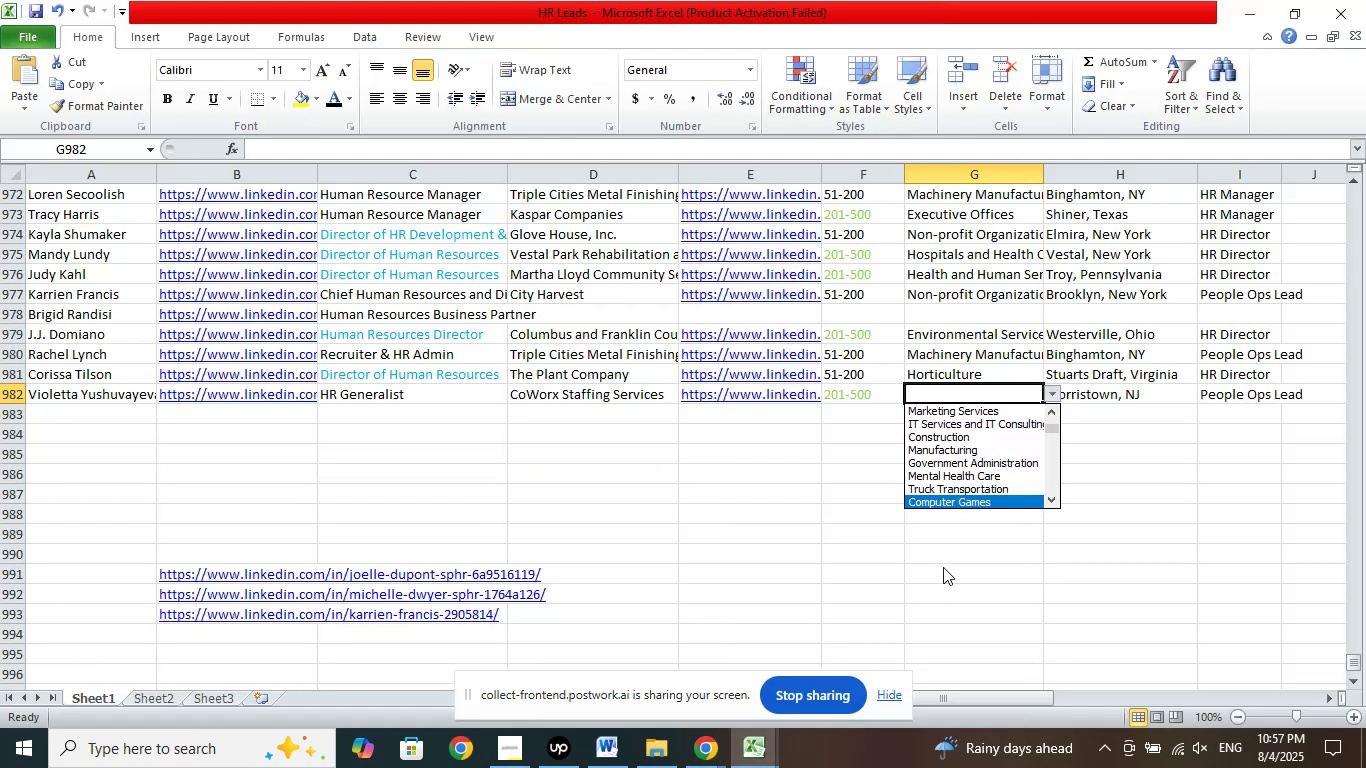 
key(ArrowDown)
 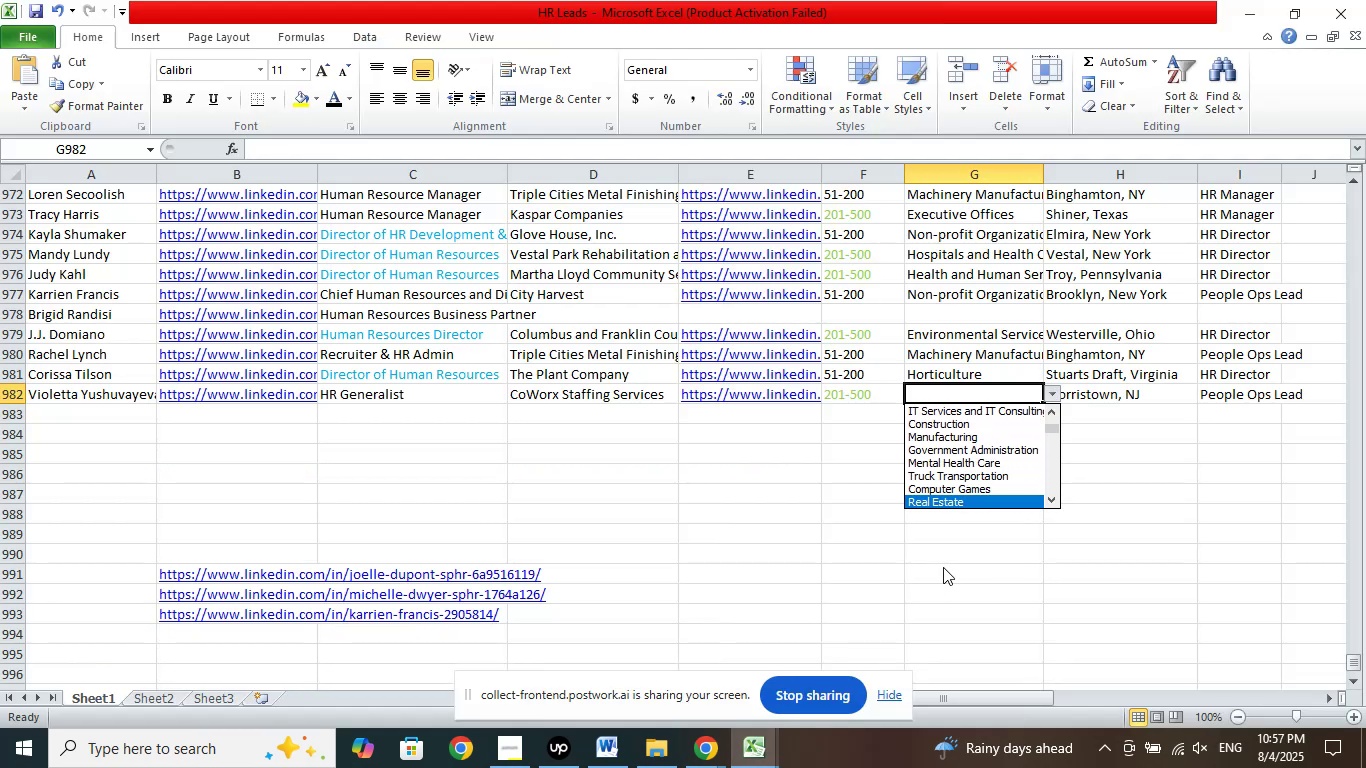 
key(ArrowDown)
 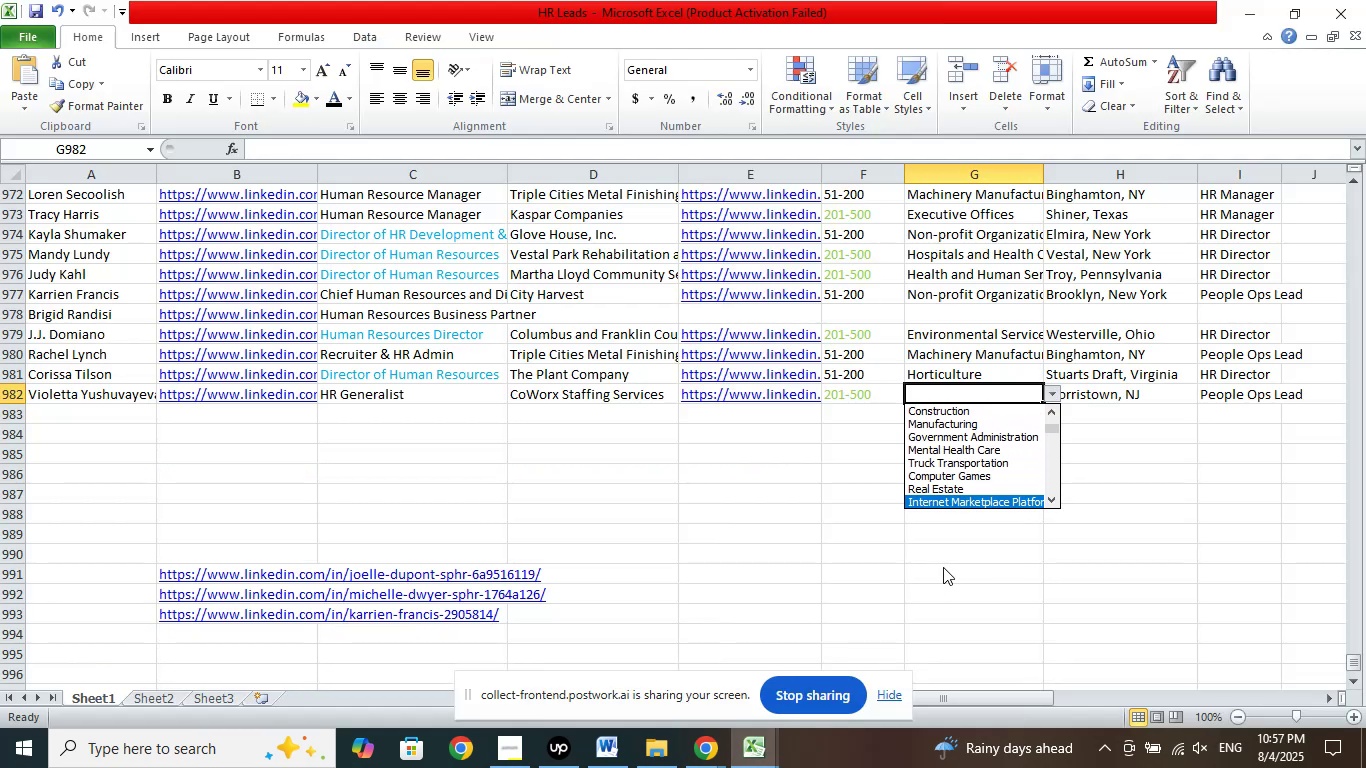 
key(ArrowDown)
 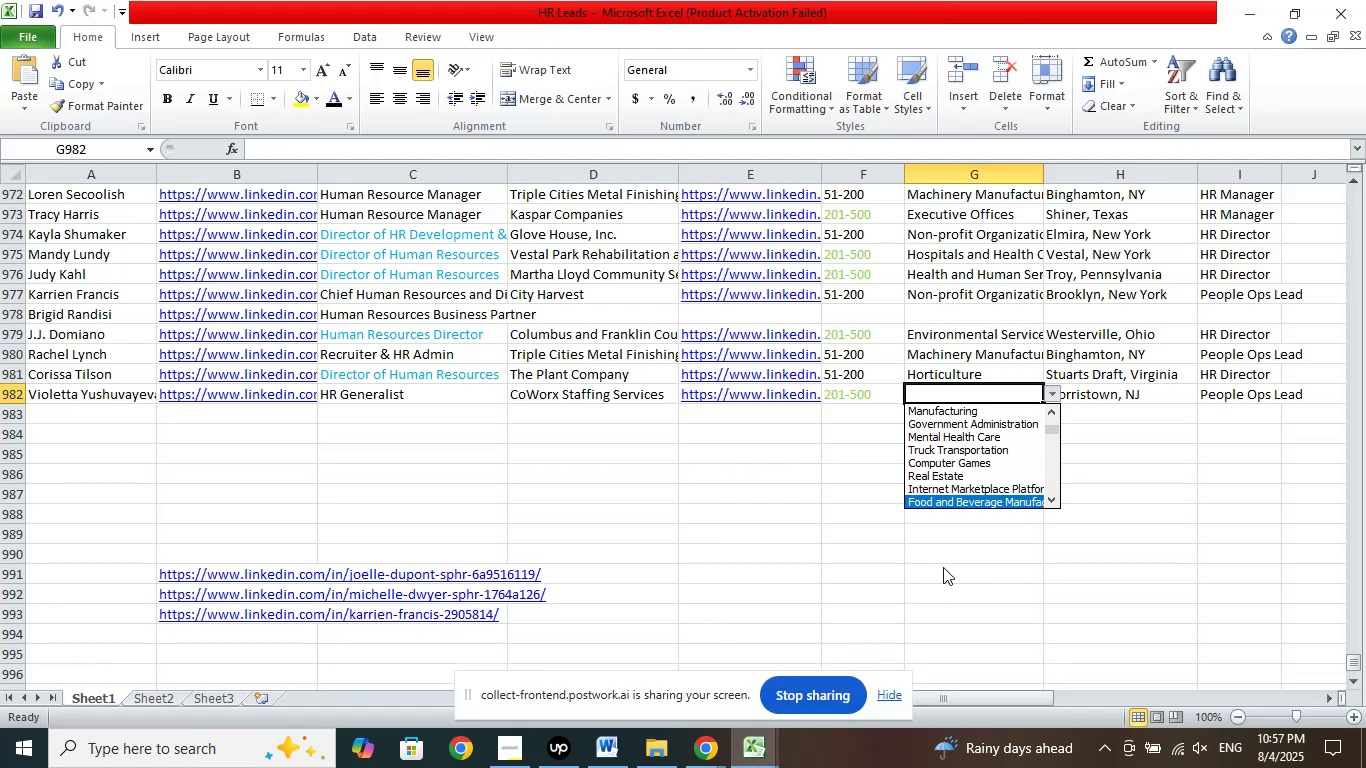 
key(ArrowDown)
 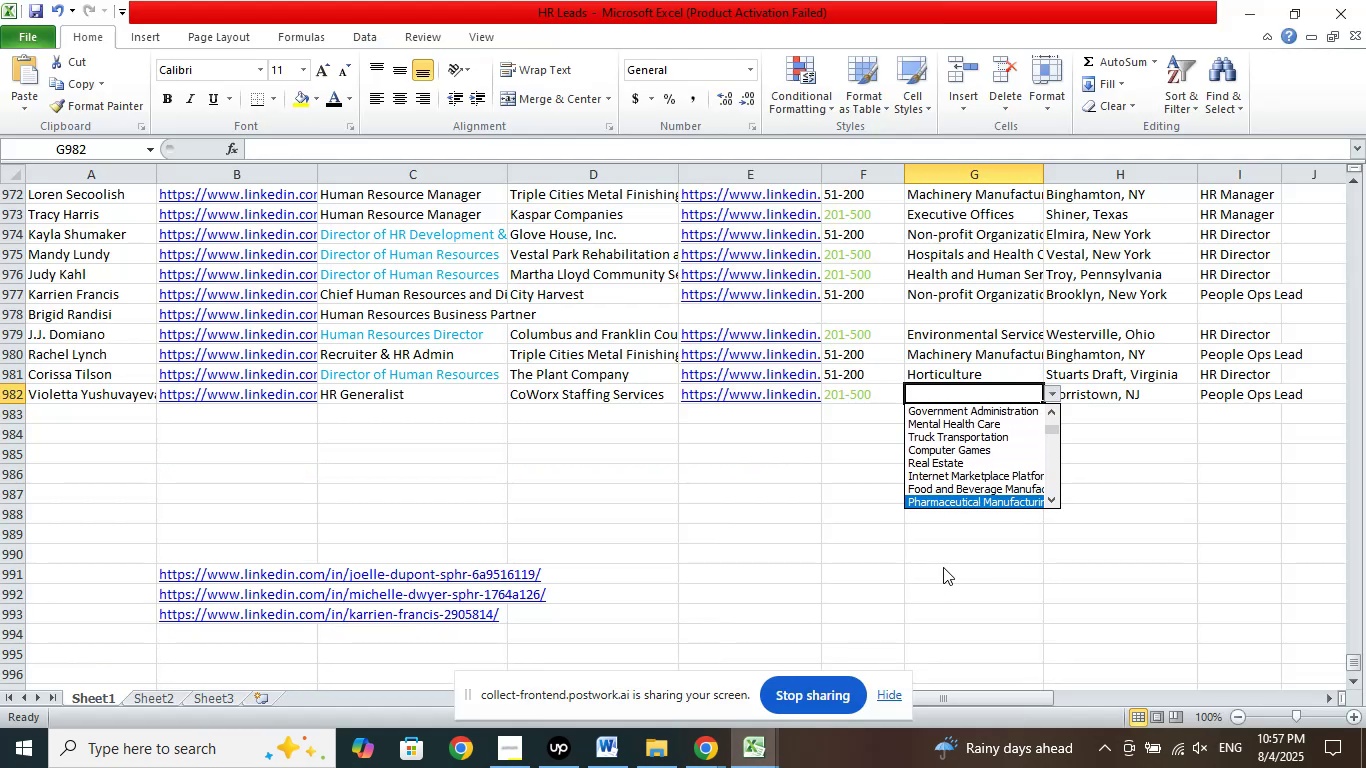 
key(ArrowDown)
 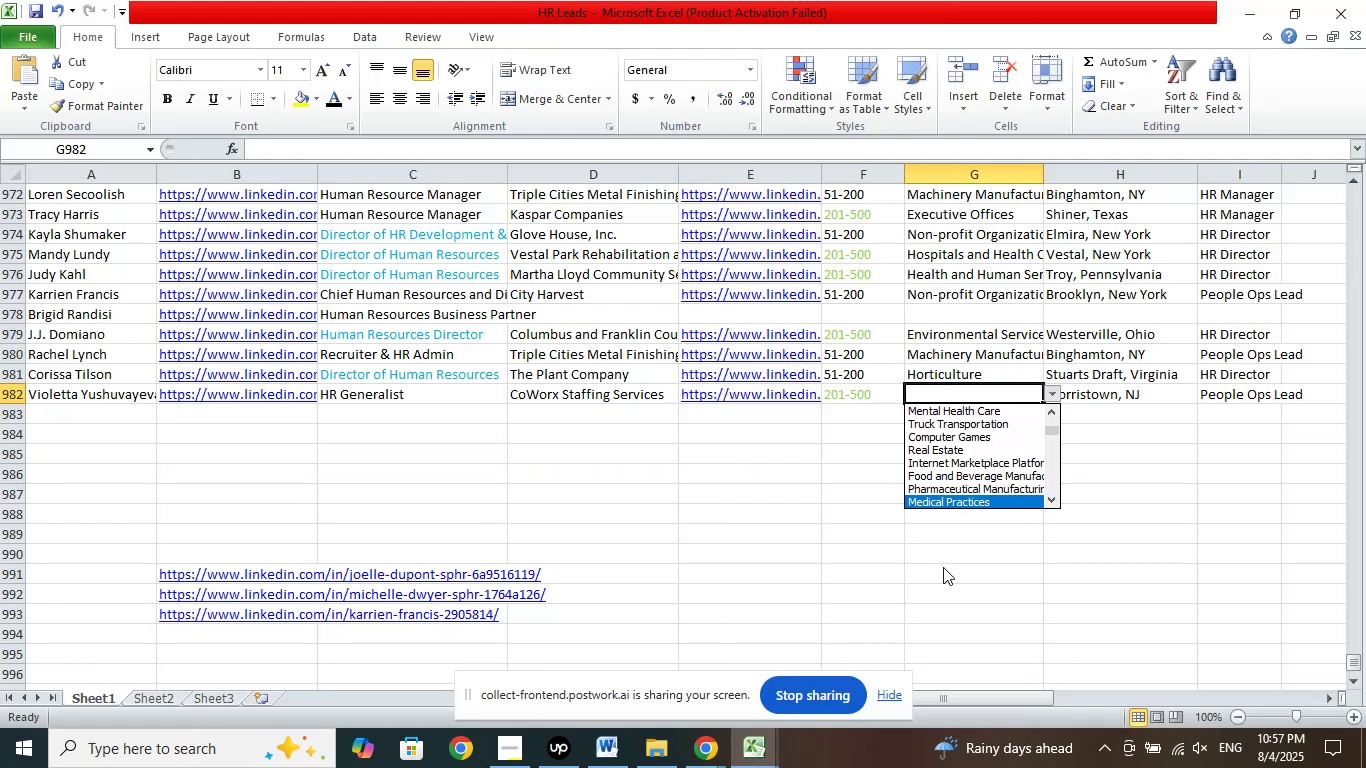 
key(ArrowDown)
 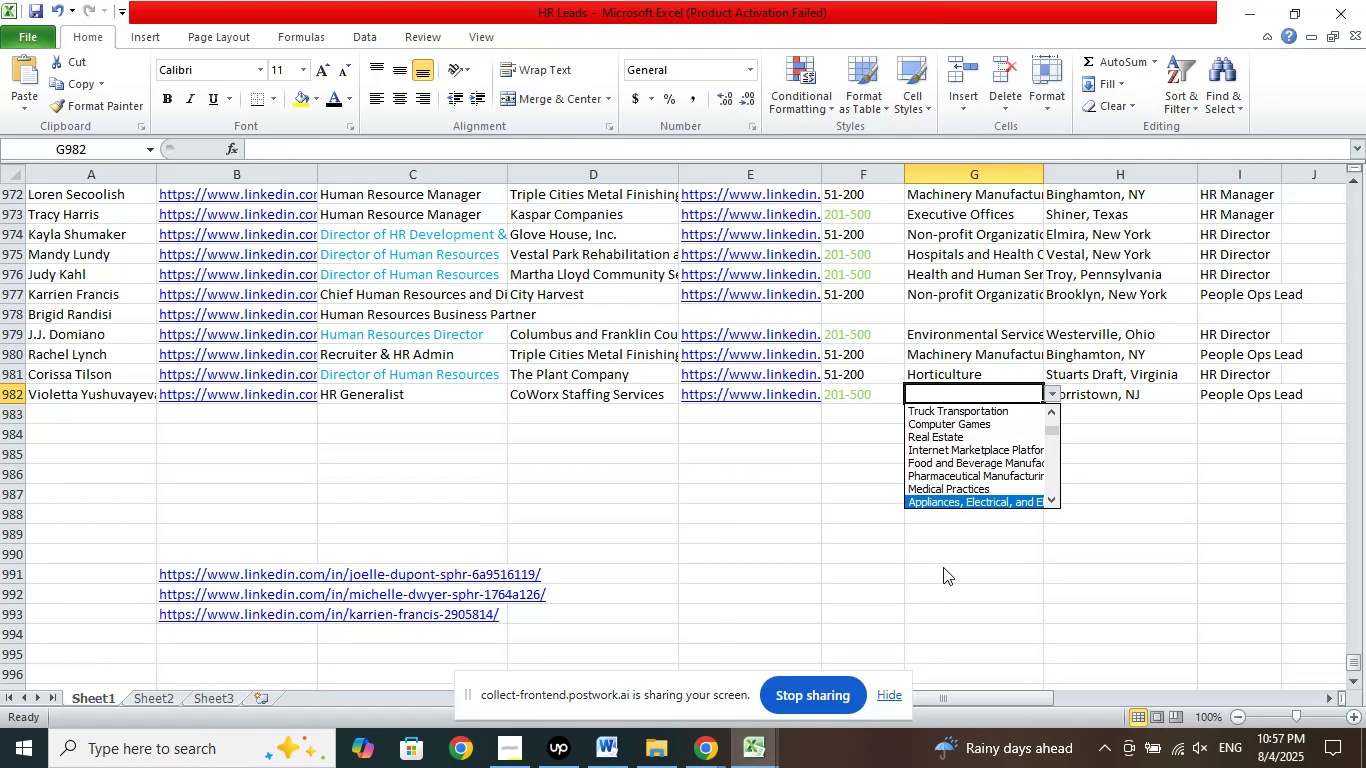 
key(ArrowDown)
 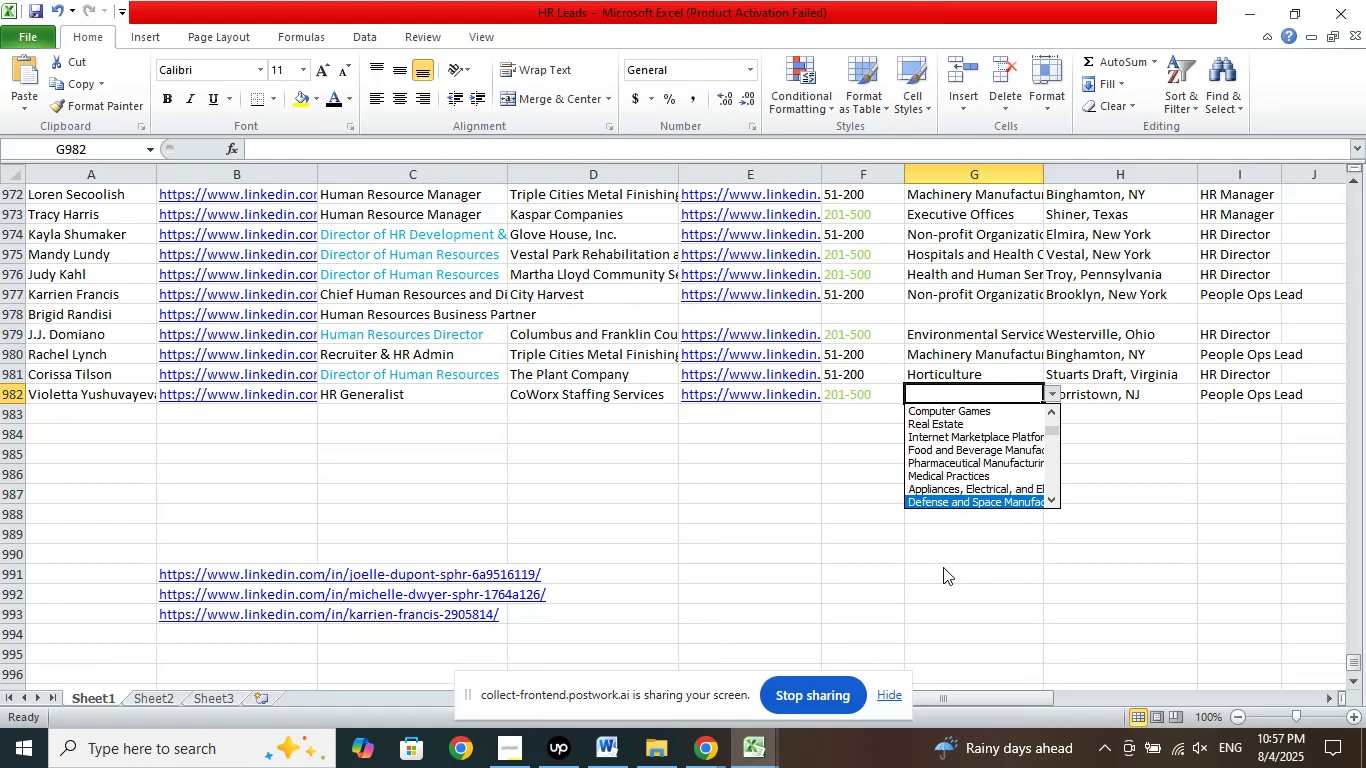 
key(ArrowDown)
 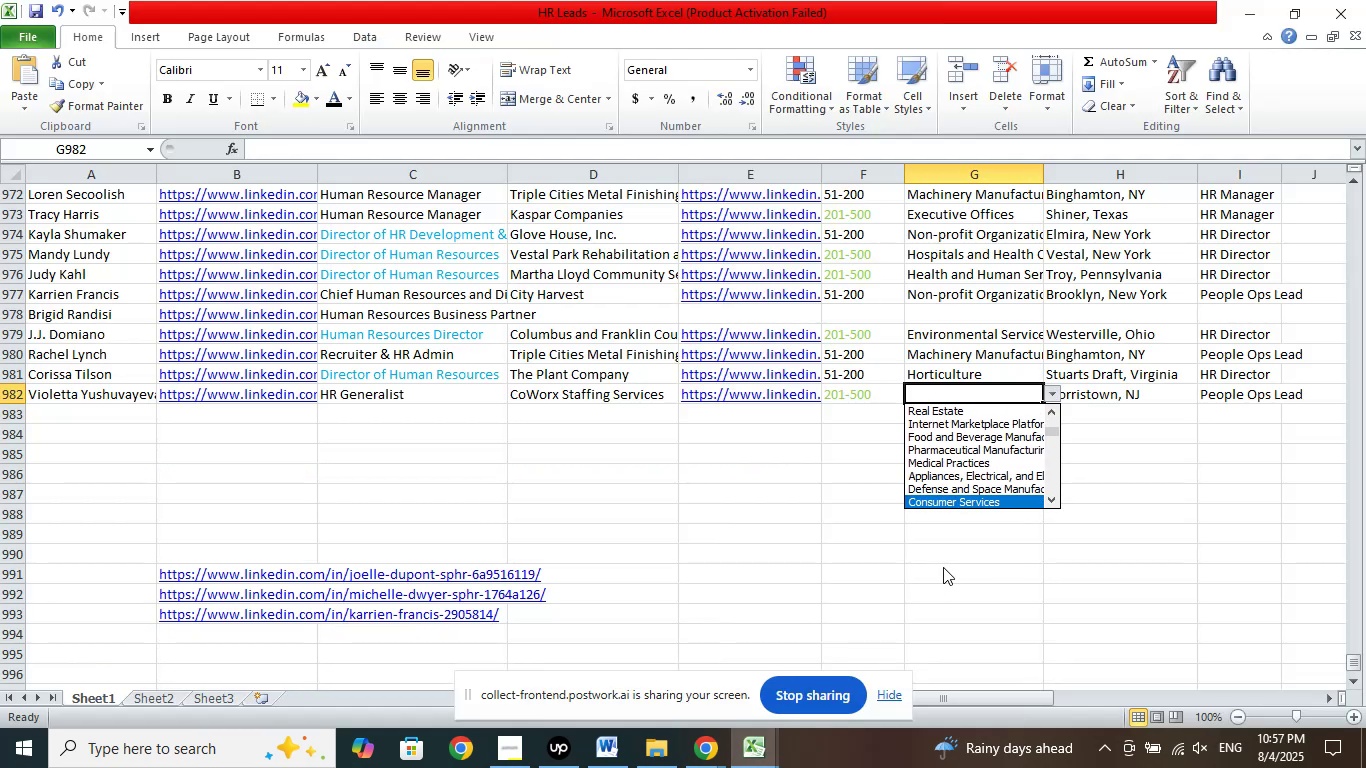 
key(ArrowDown)
 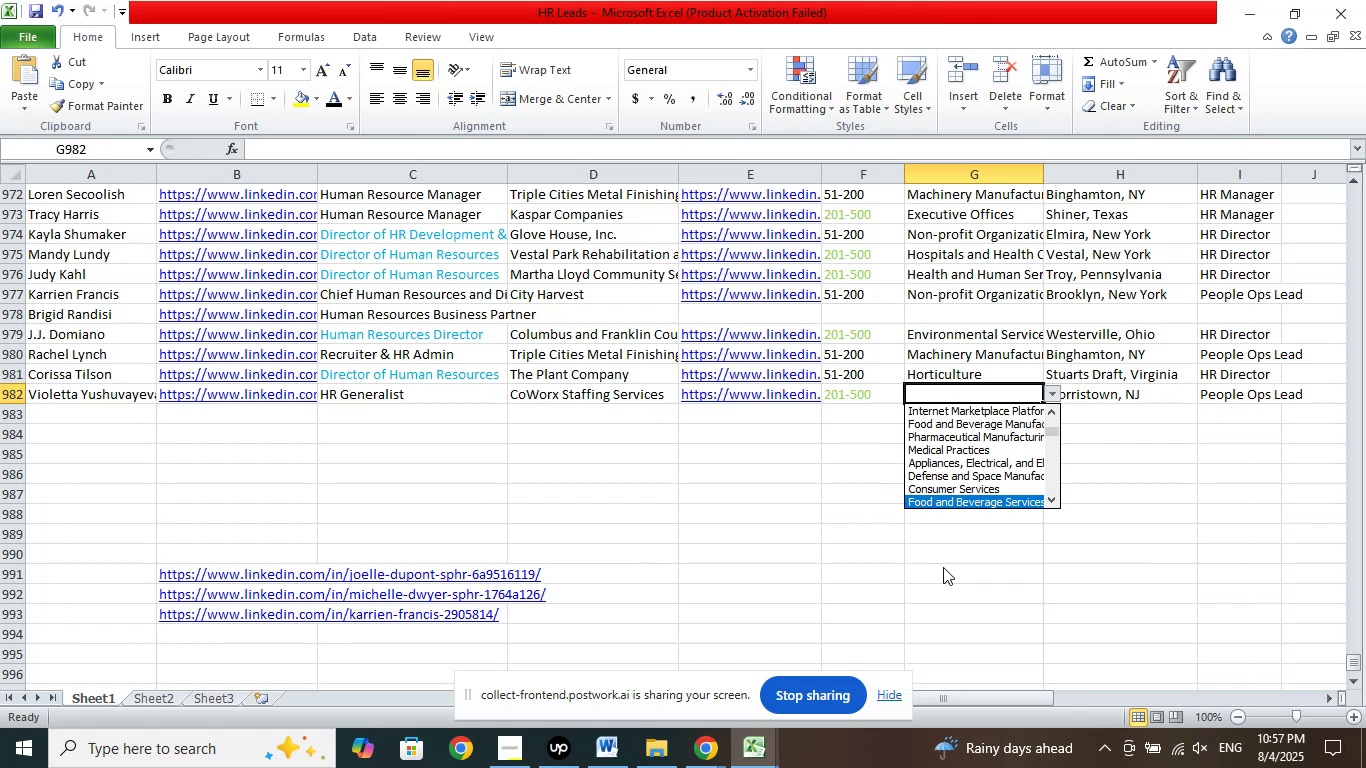 
key(ArrowDown)
 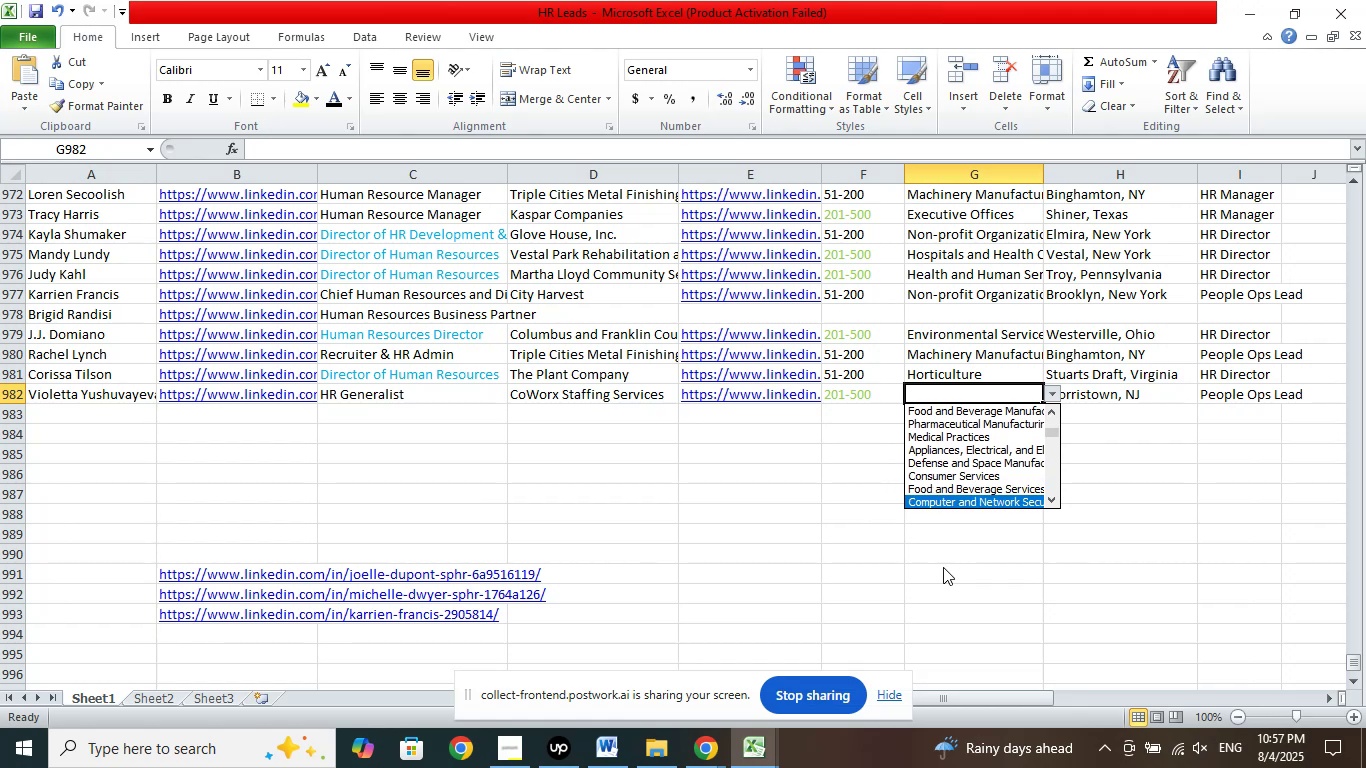 
key(ArrowDown)
 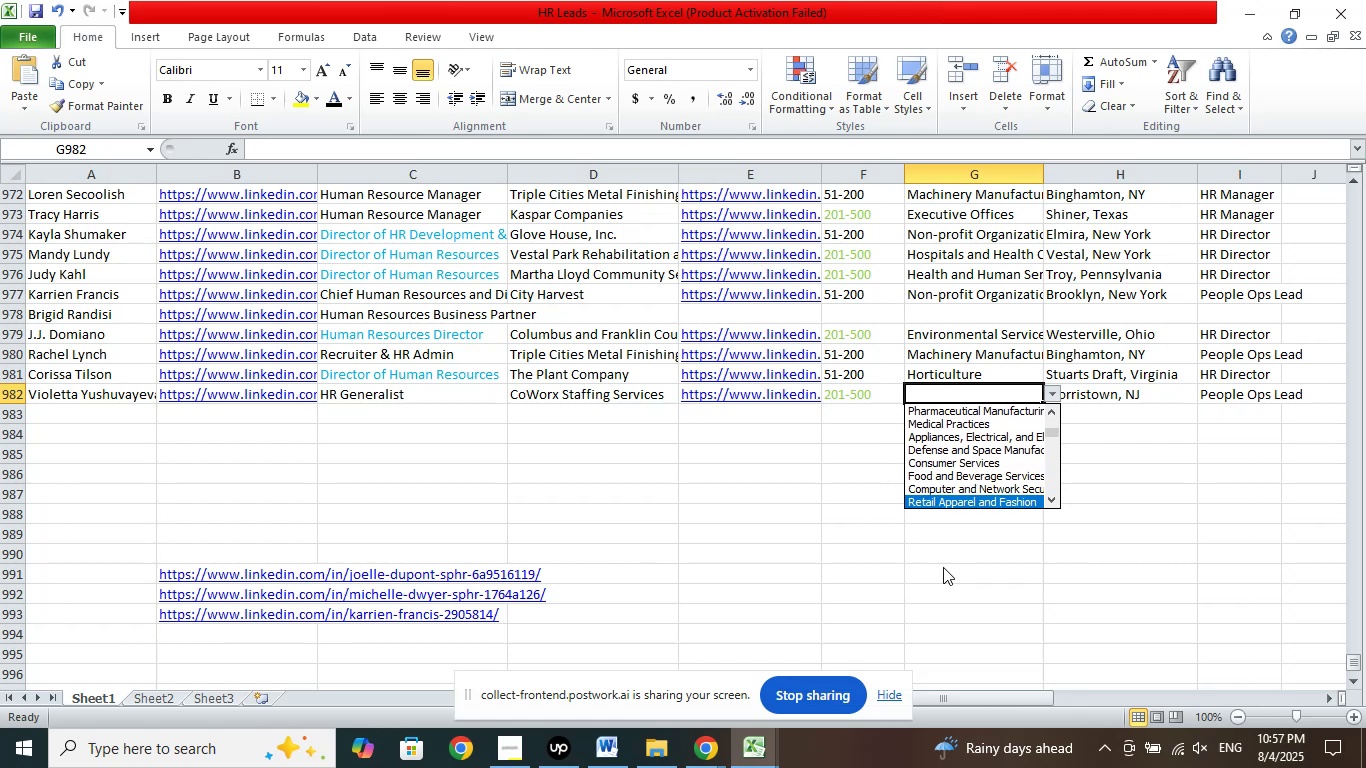 
key(ArrowDown)
 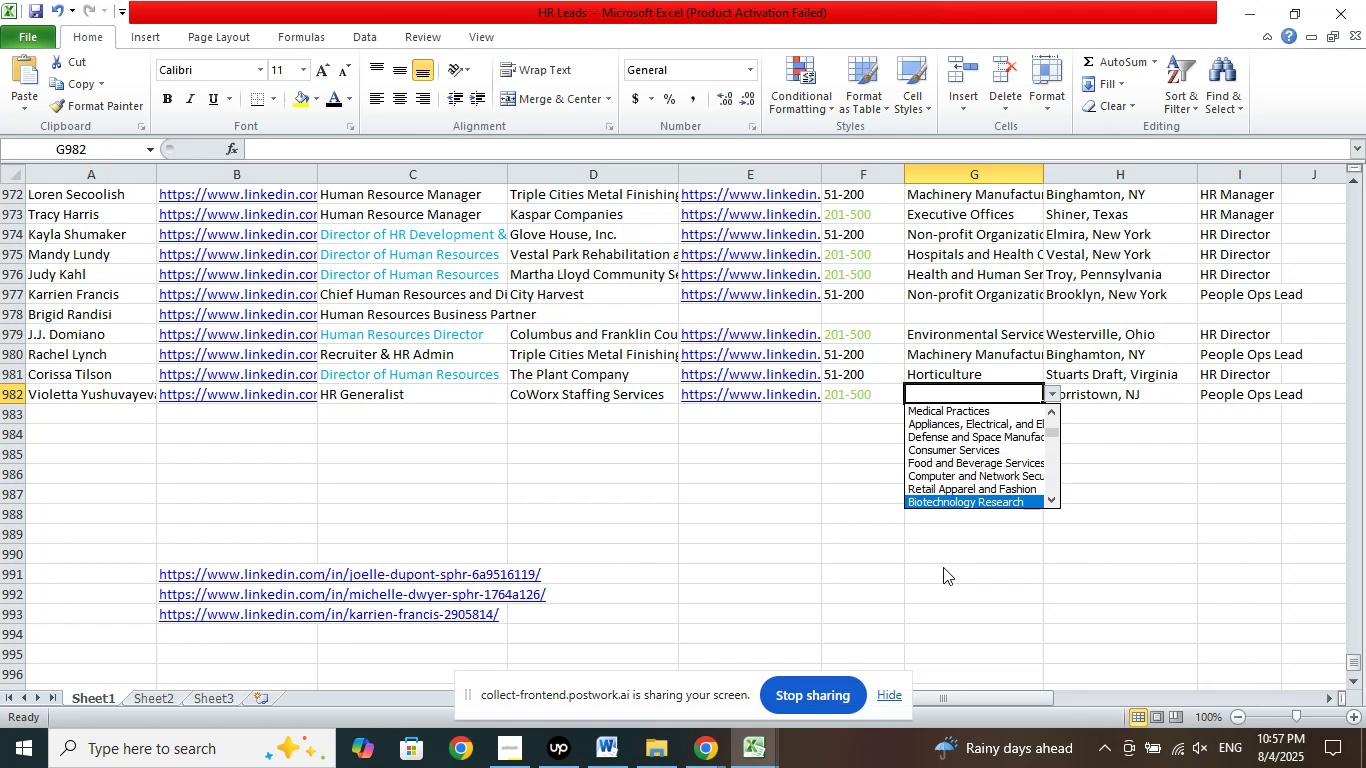 
key(ArrowDown)
 